 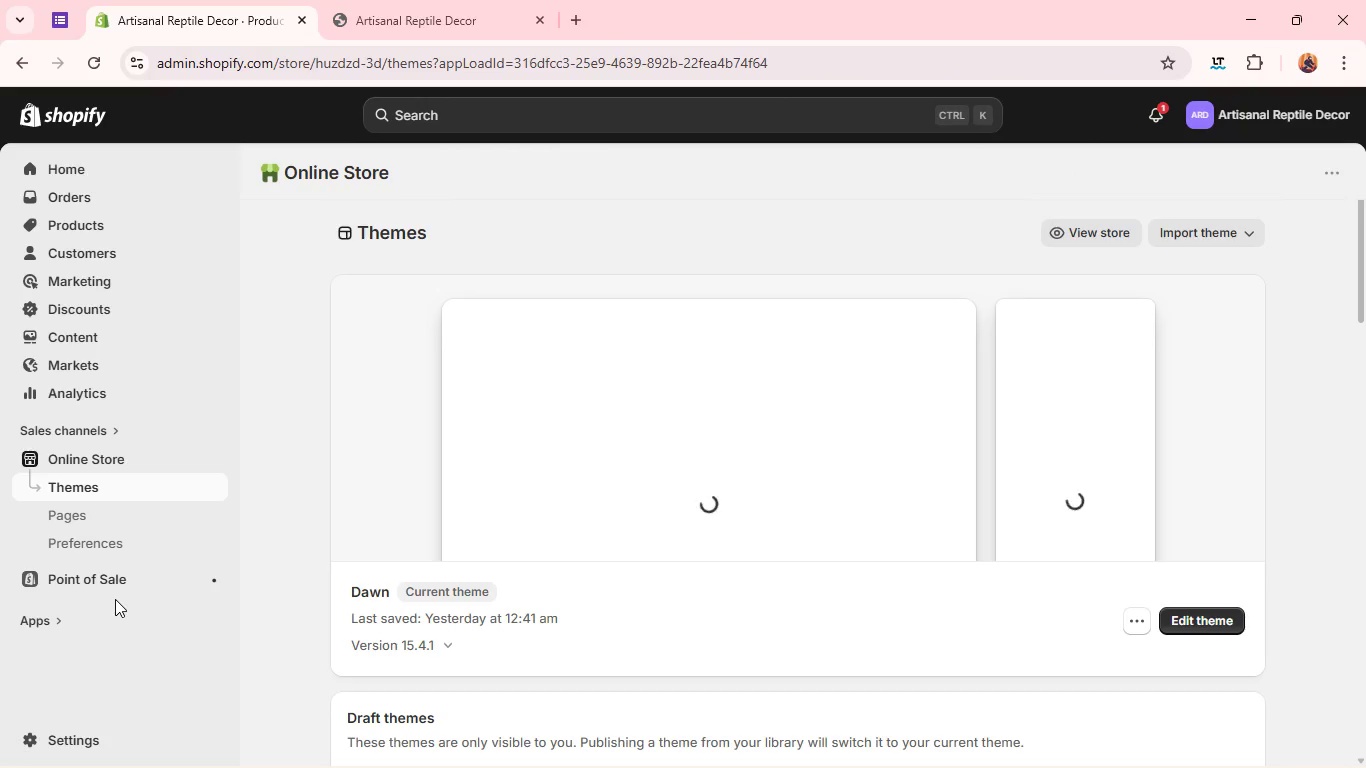 
left_click([536, 533])
 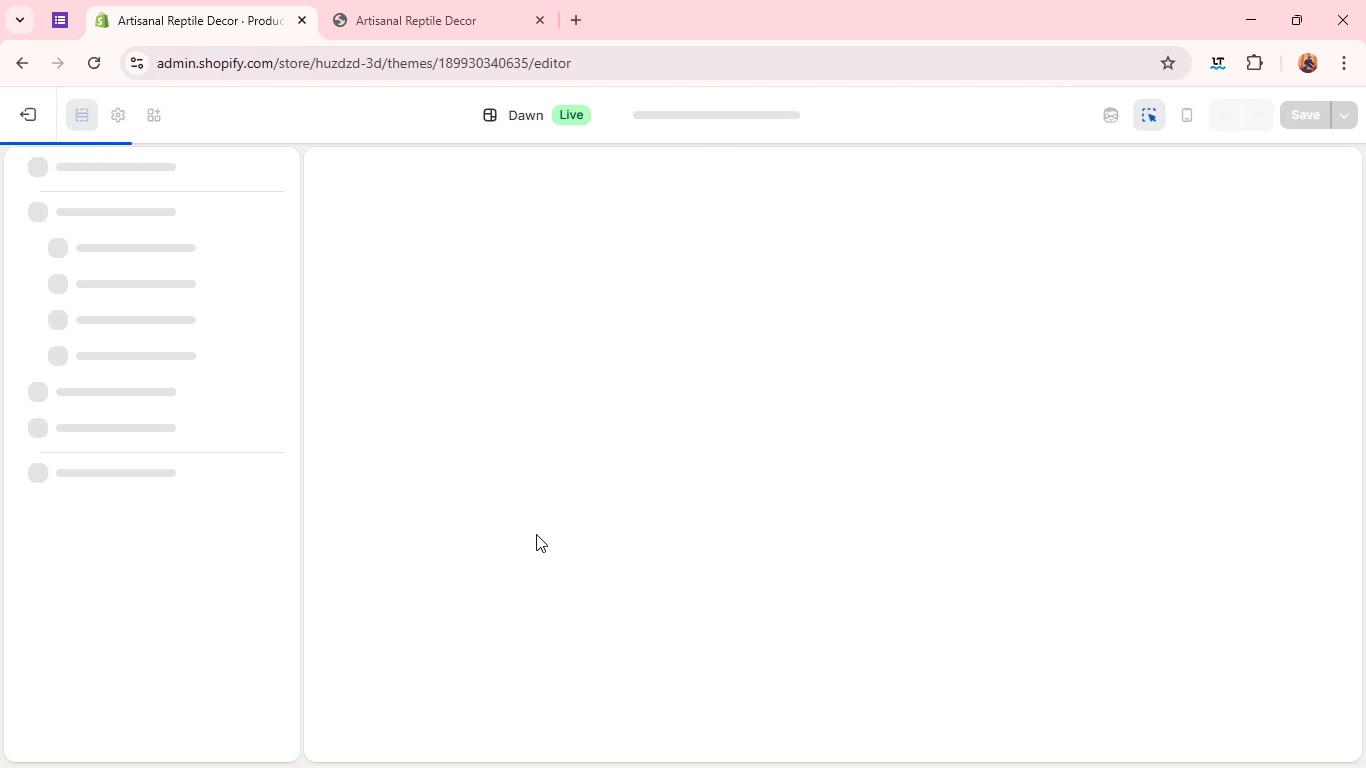 
mouse_move([214, 320])
 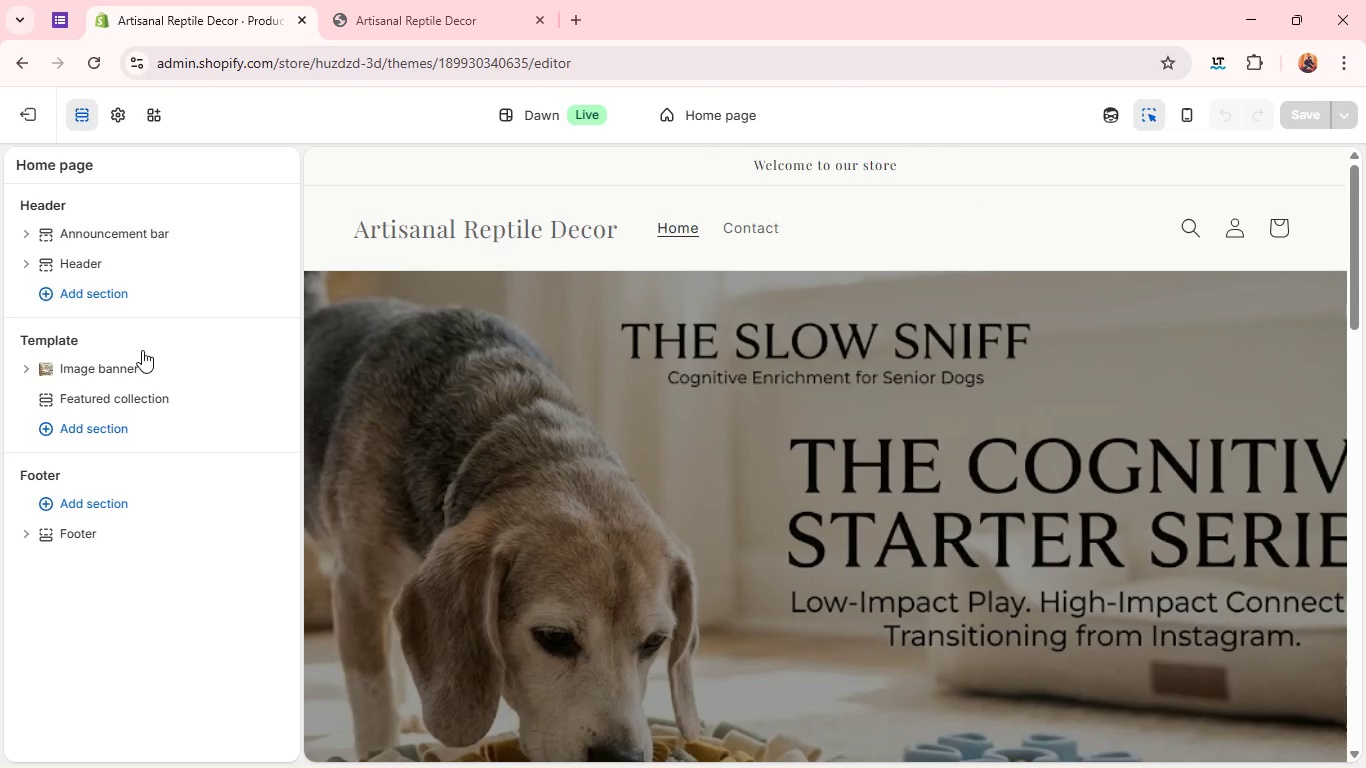 
left_click([142, 350])
 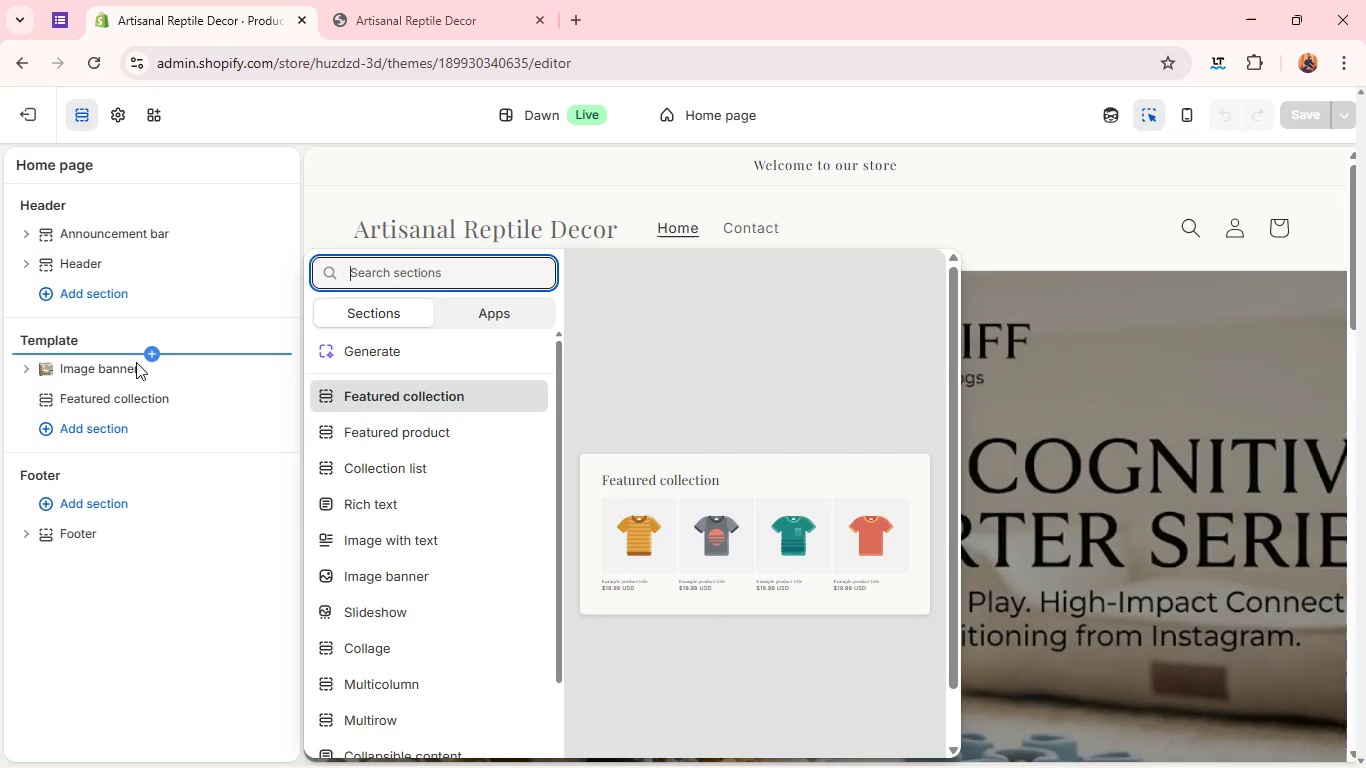 
left_click([128, 369])
 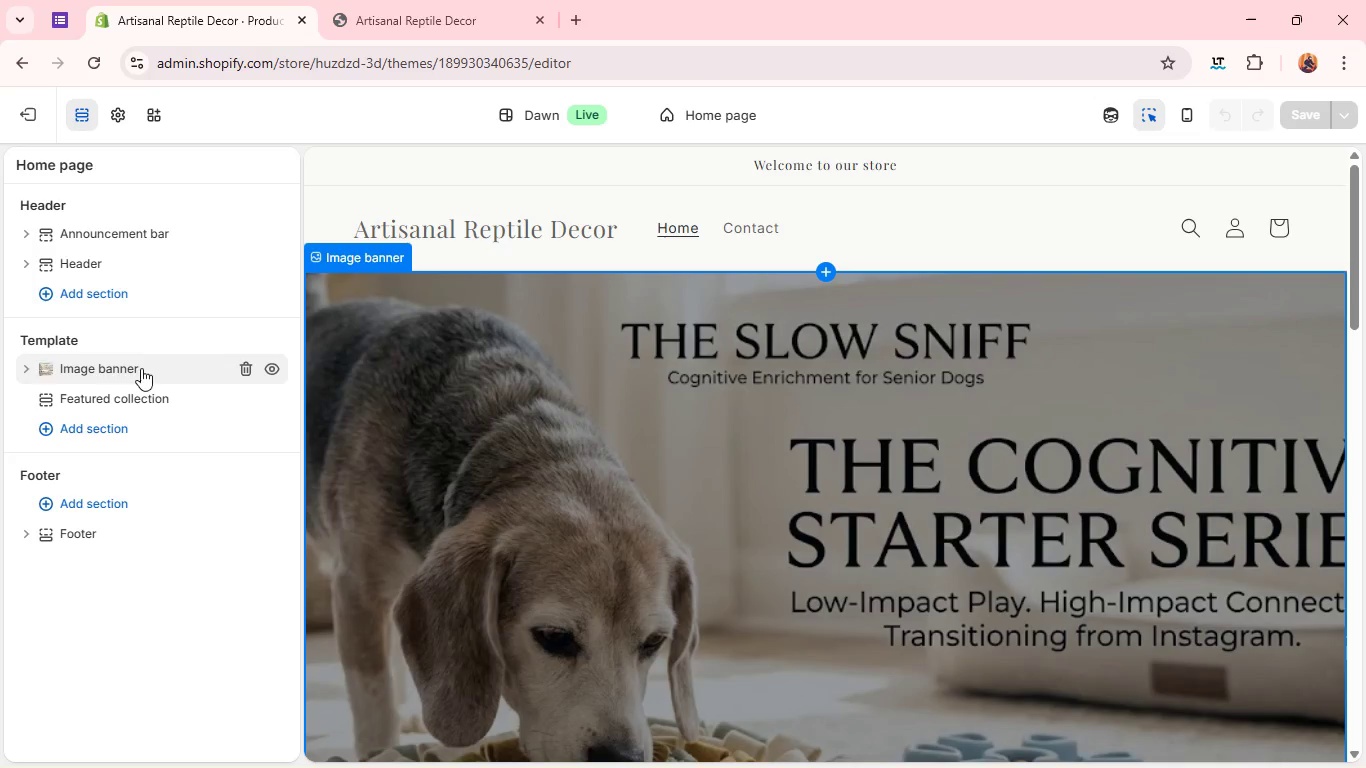 
left_click([486, 413])
 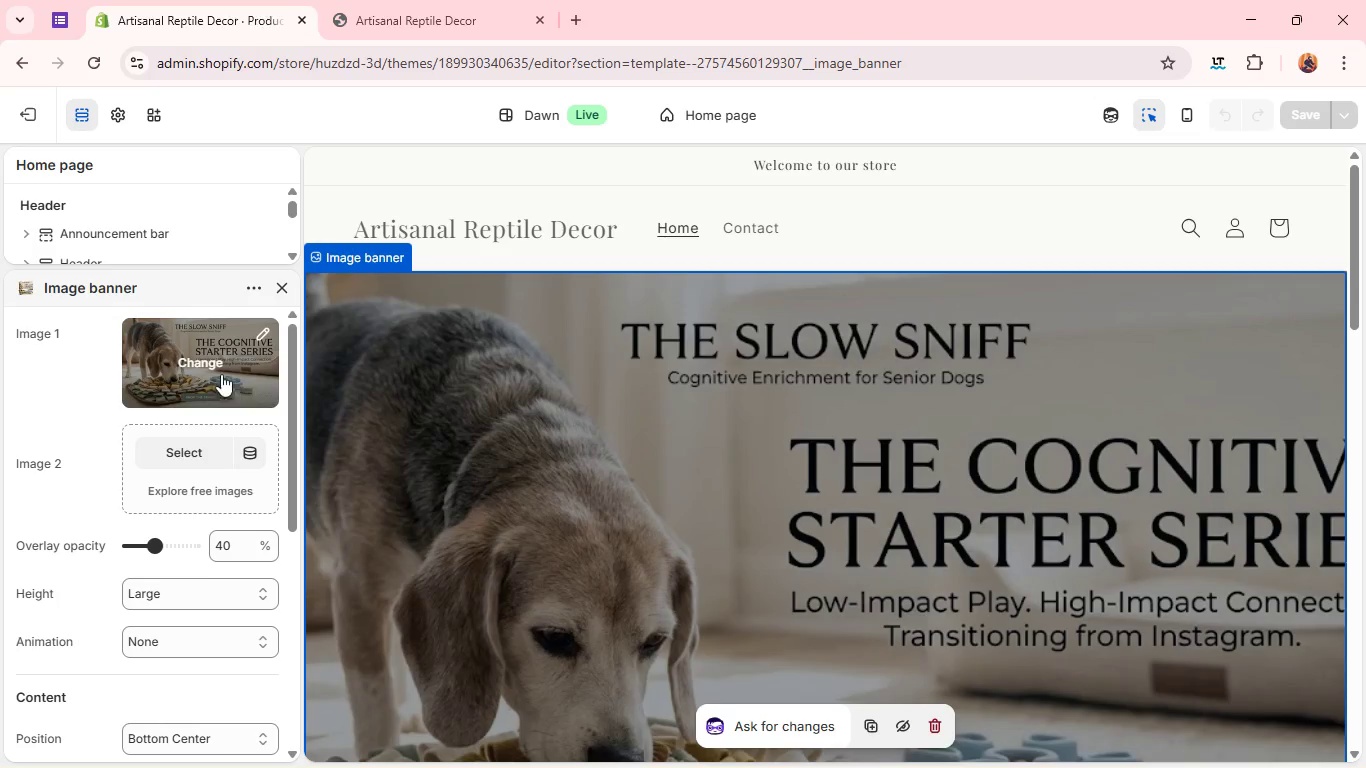 
left_click([208, 361])
 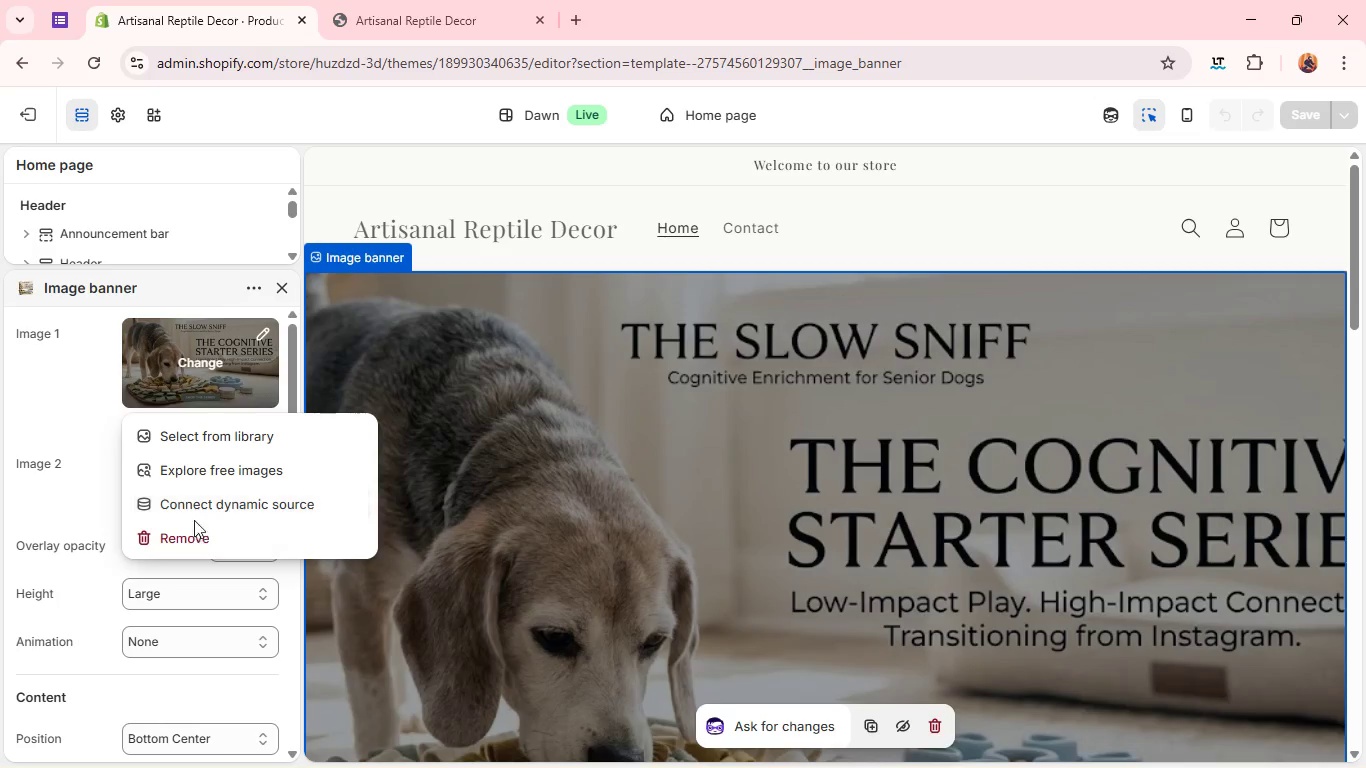 
left_click([188, 531])
 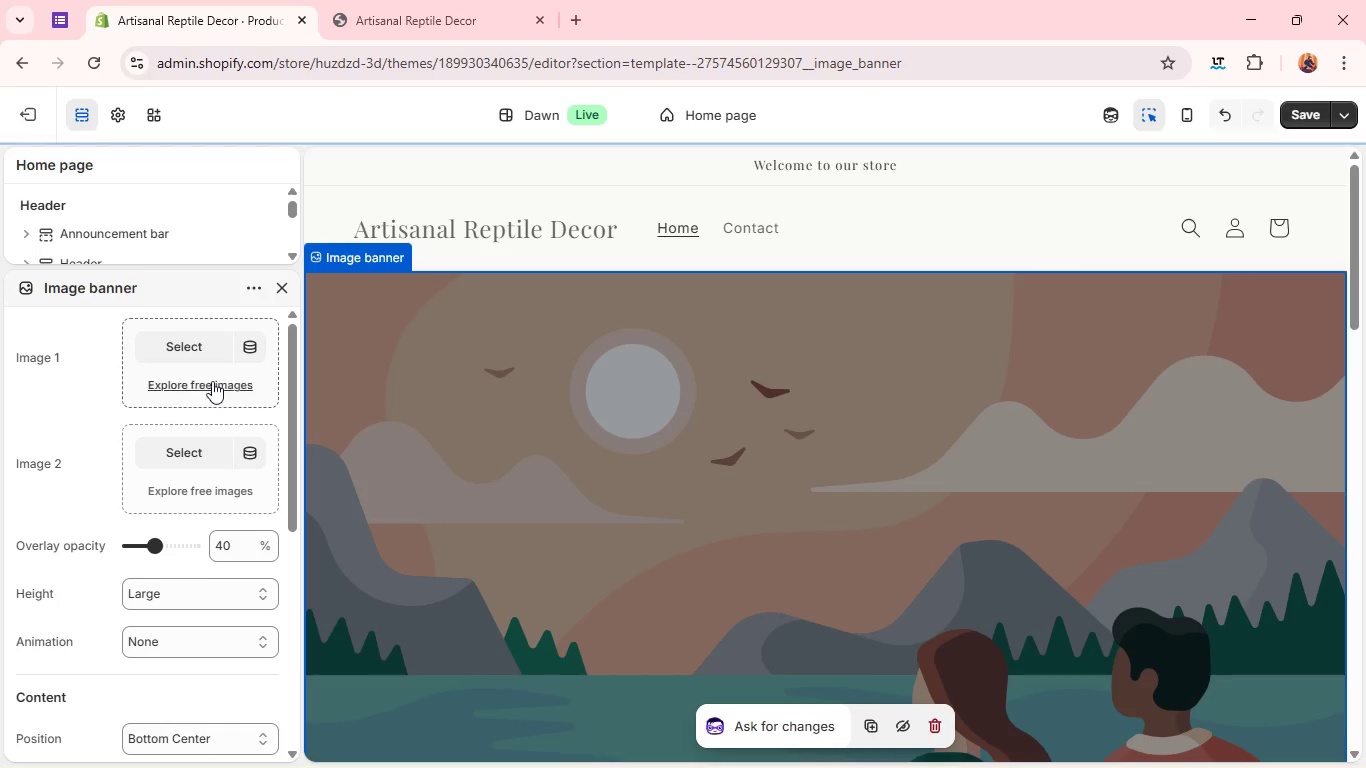 
left_click([201, 341])
 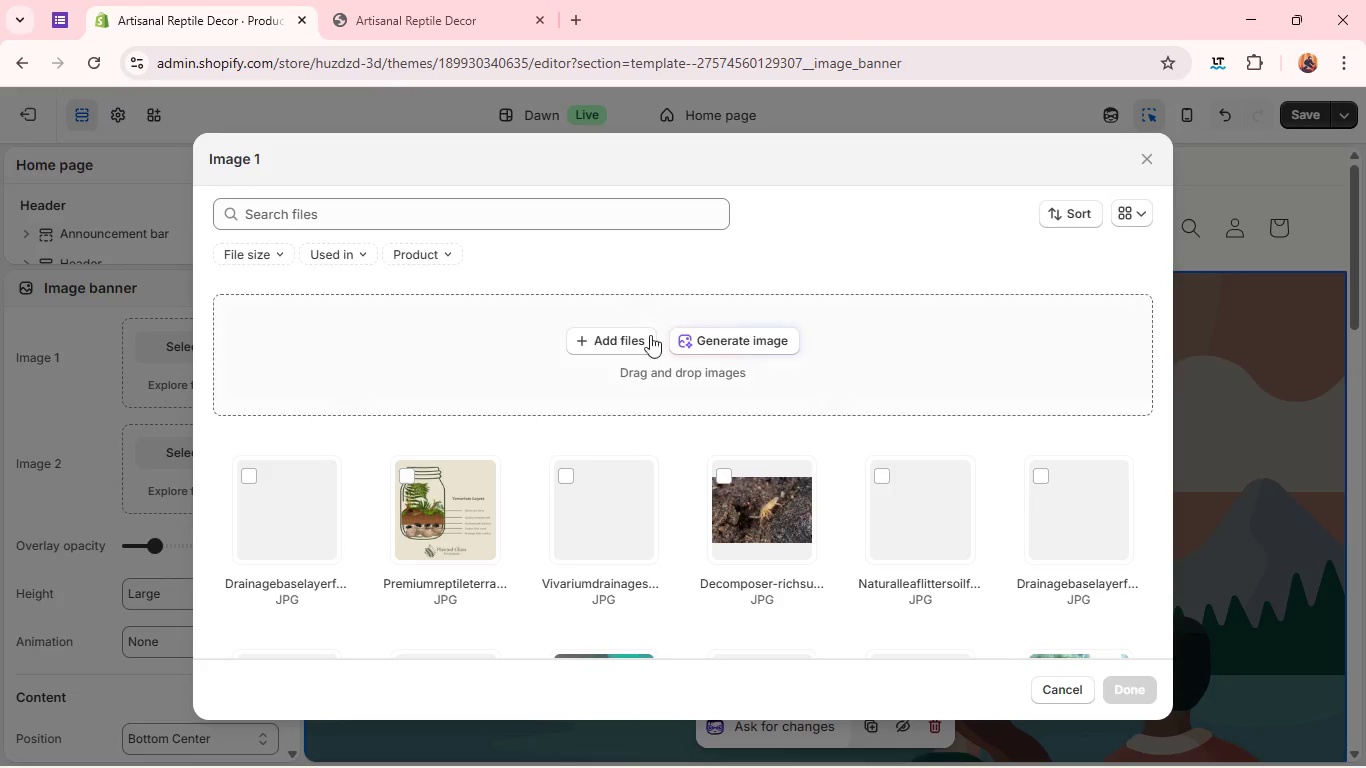 
left_click([634, 337])
 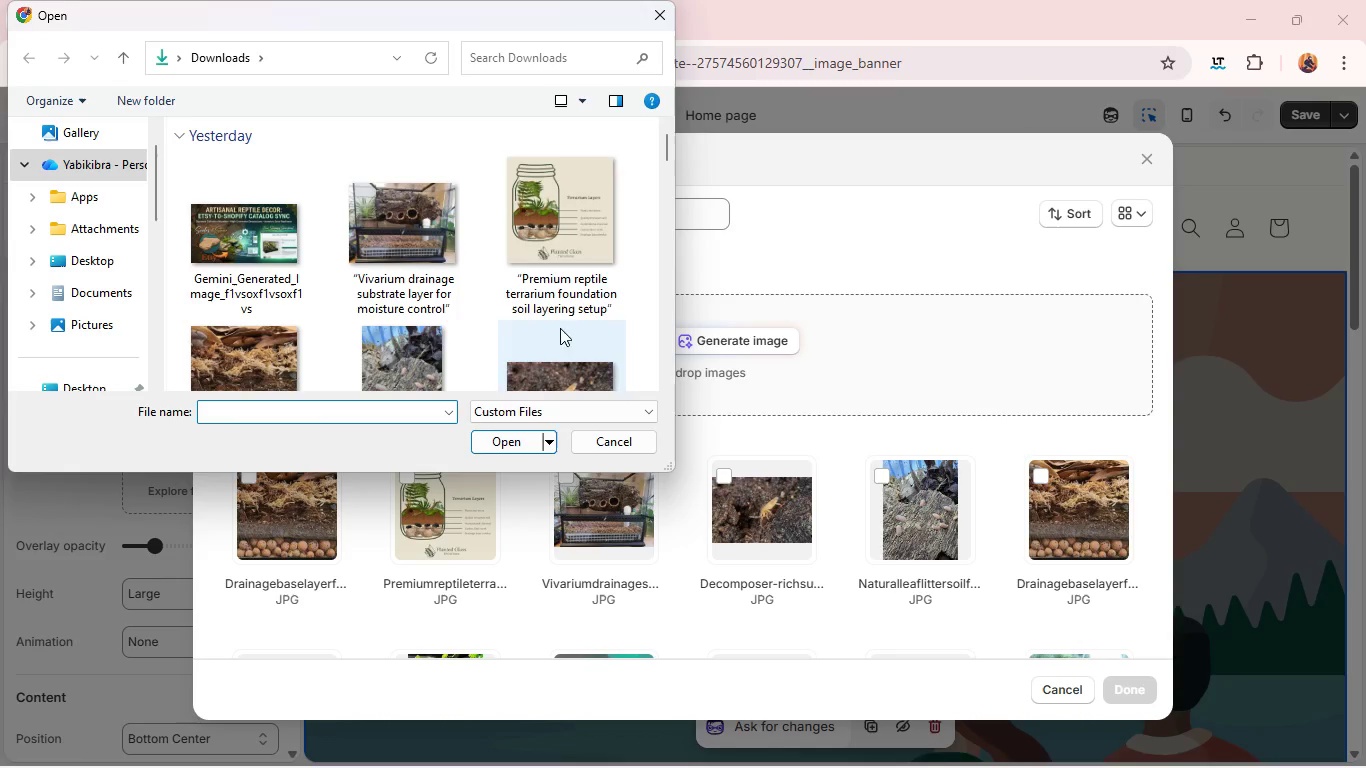 
left_click([277, 267])
 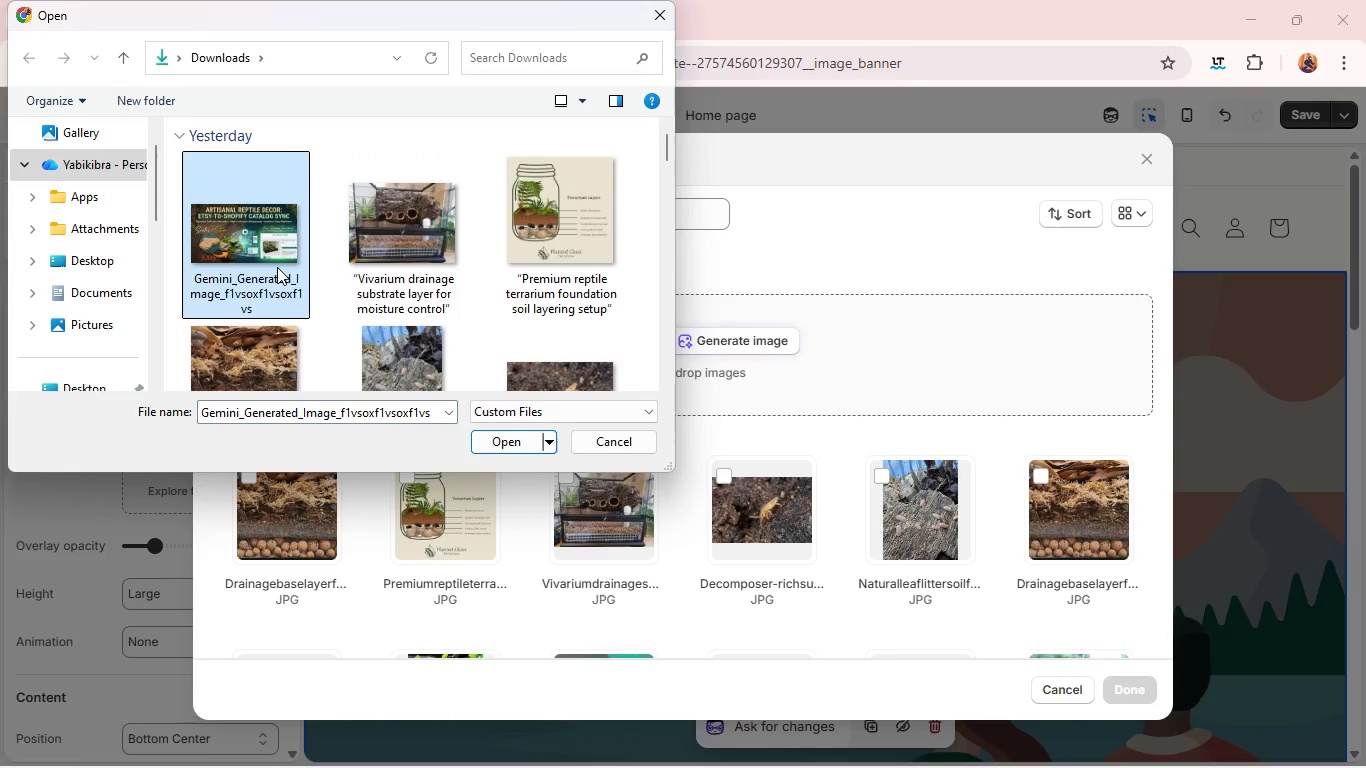 
key(Enter)
 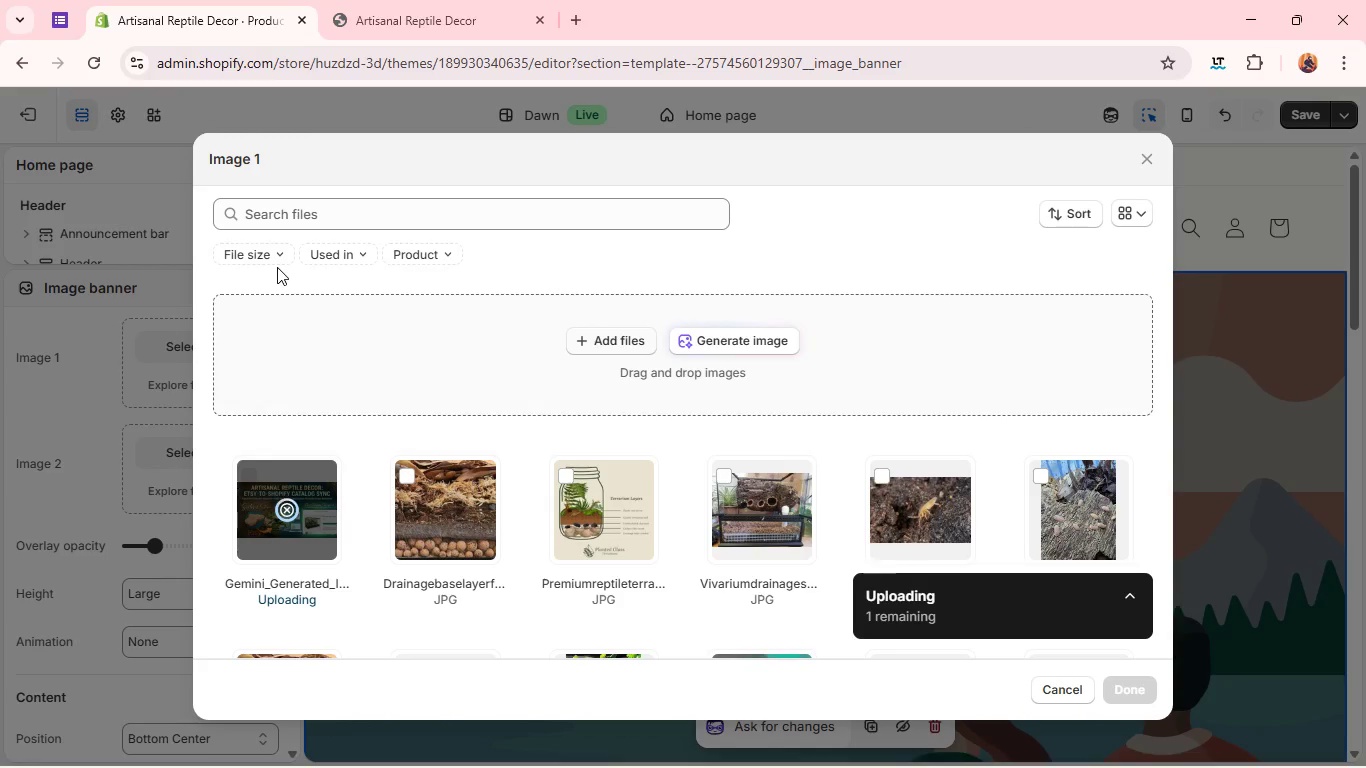 
wait(14.56)
 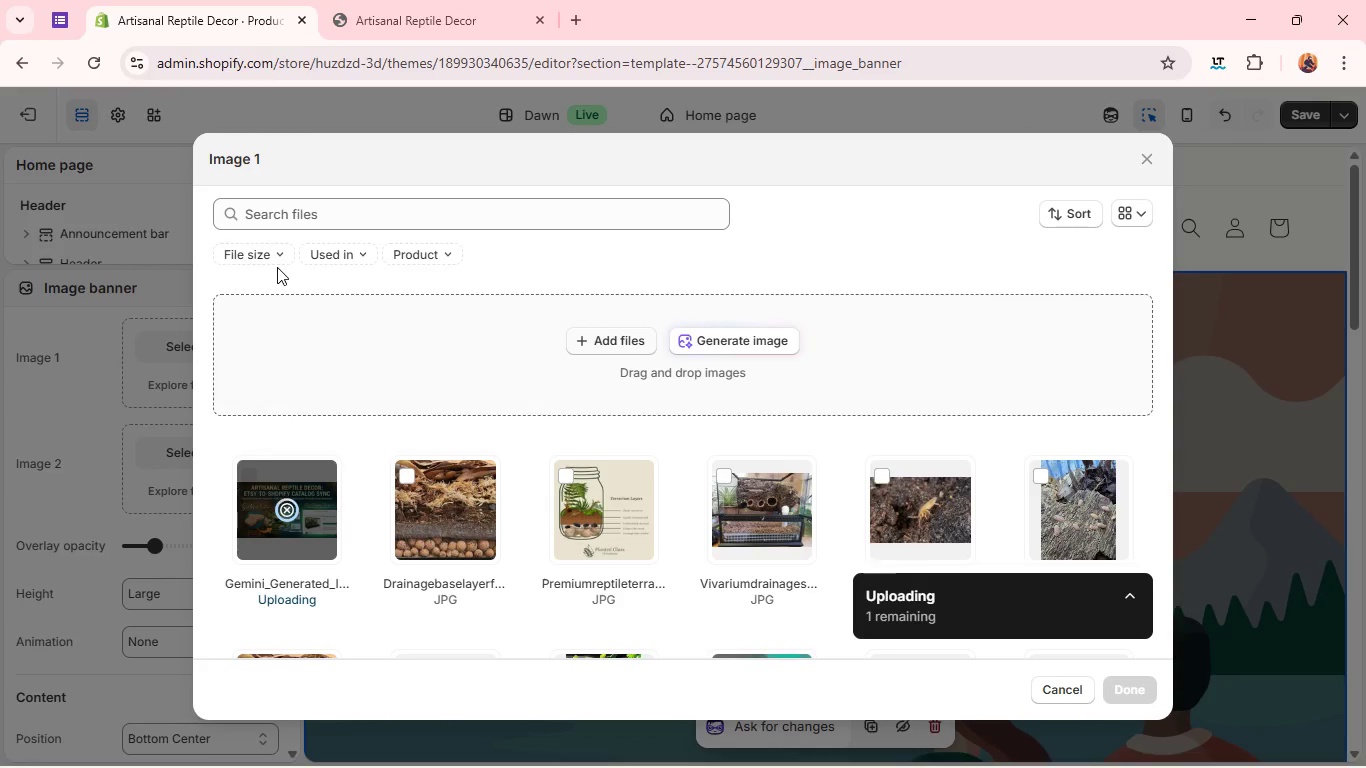 
left_click([1138, 679])
 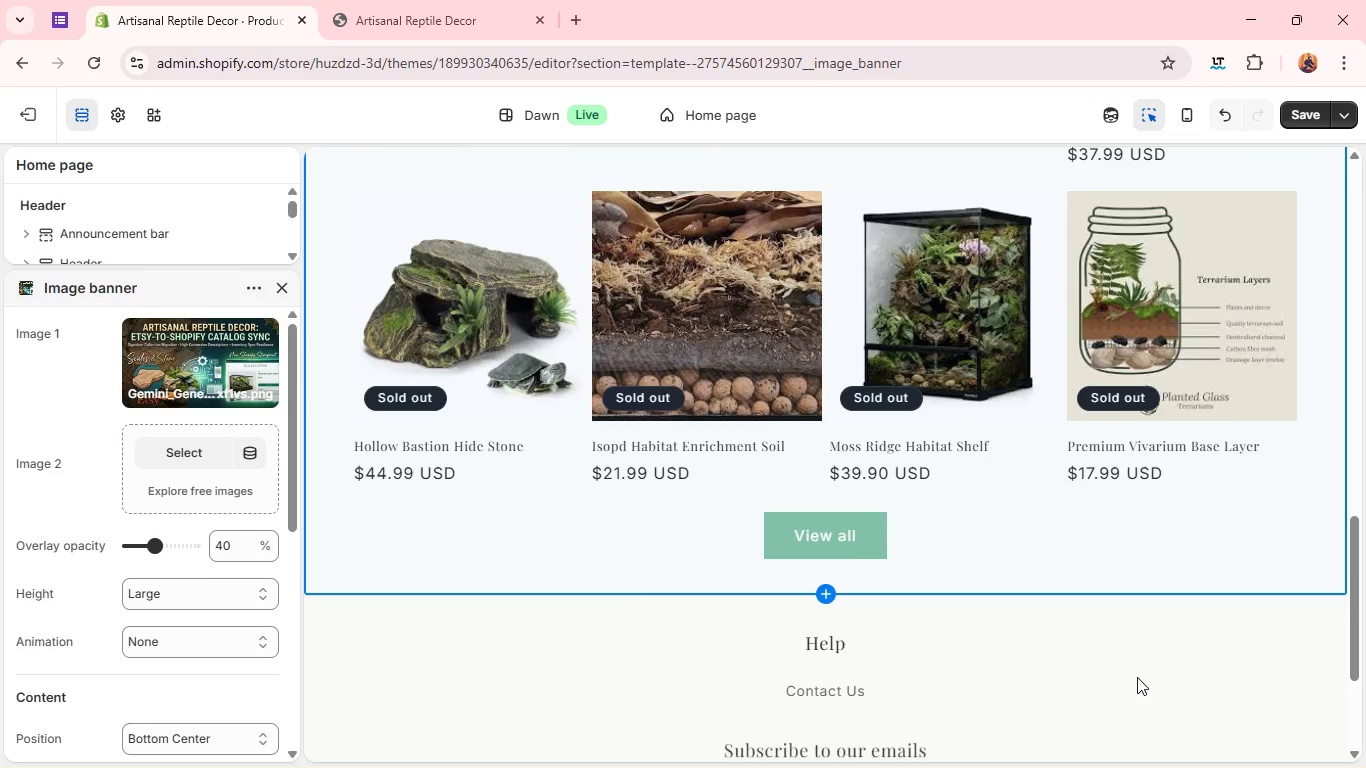 
wait(13.59)
 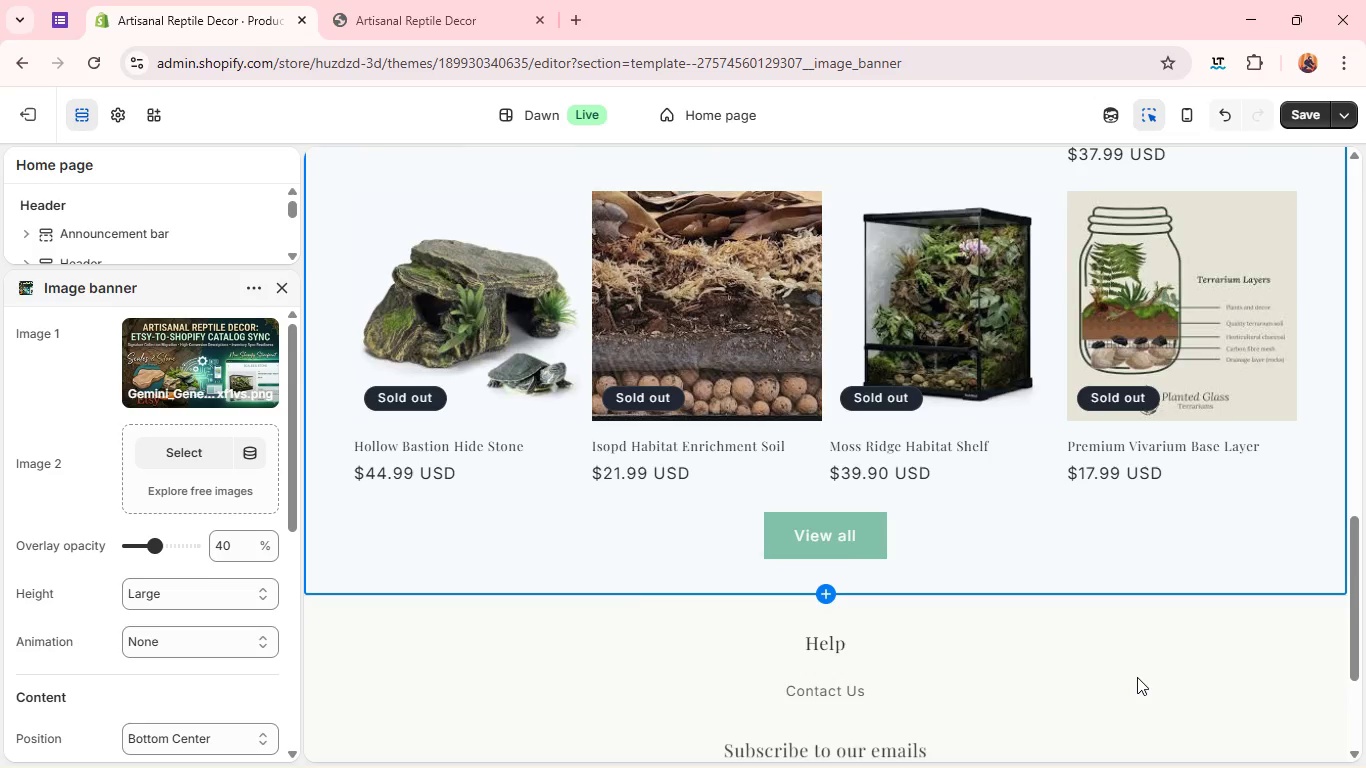 
left_click([941, 422])
 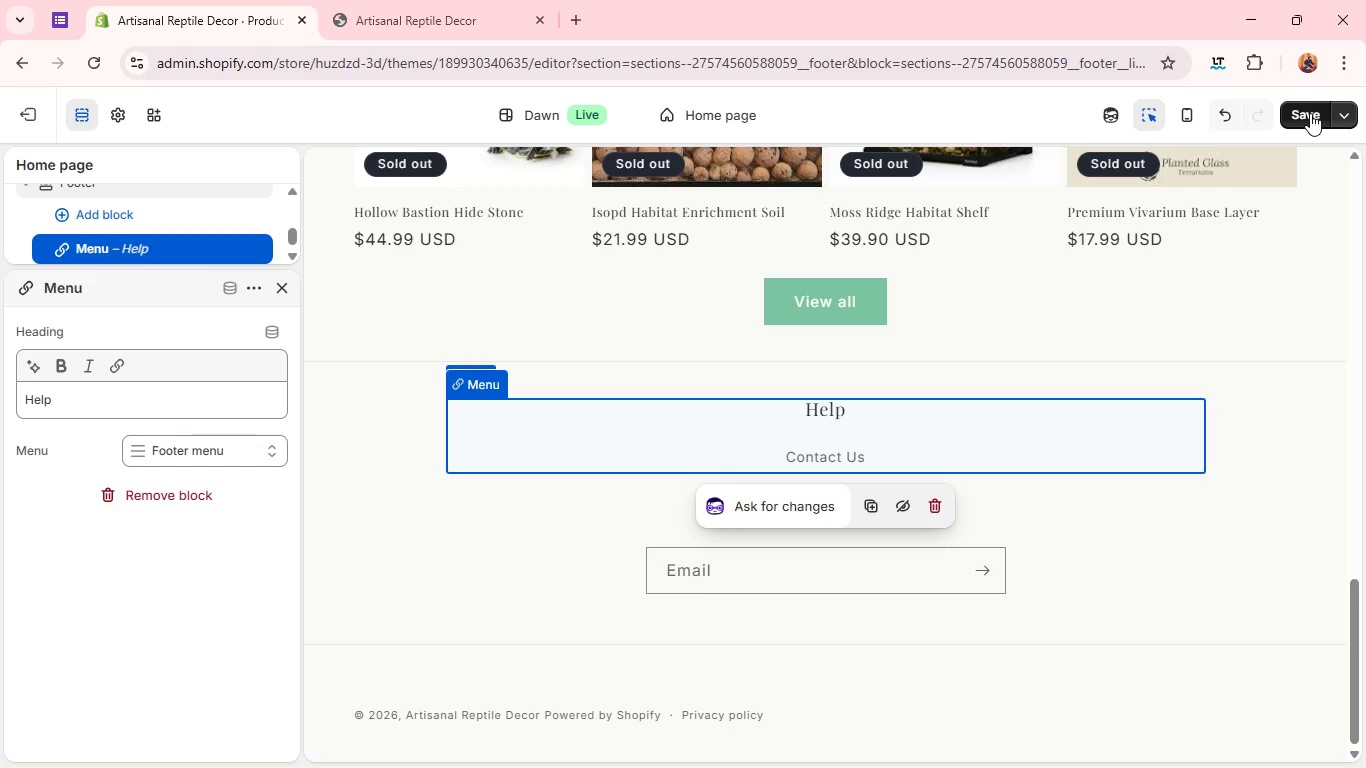 
left_click([1310, 113])
 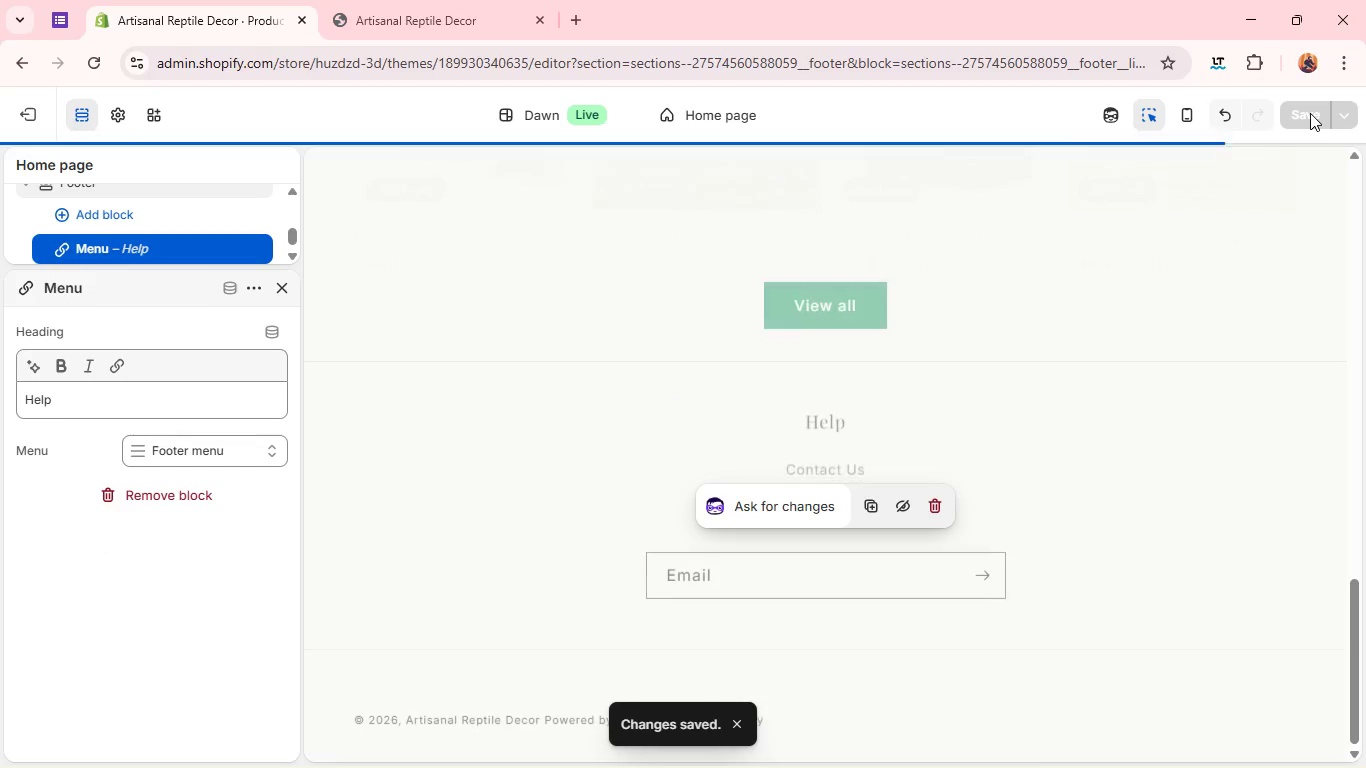 
wait(8.09)
 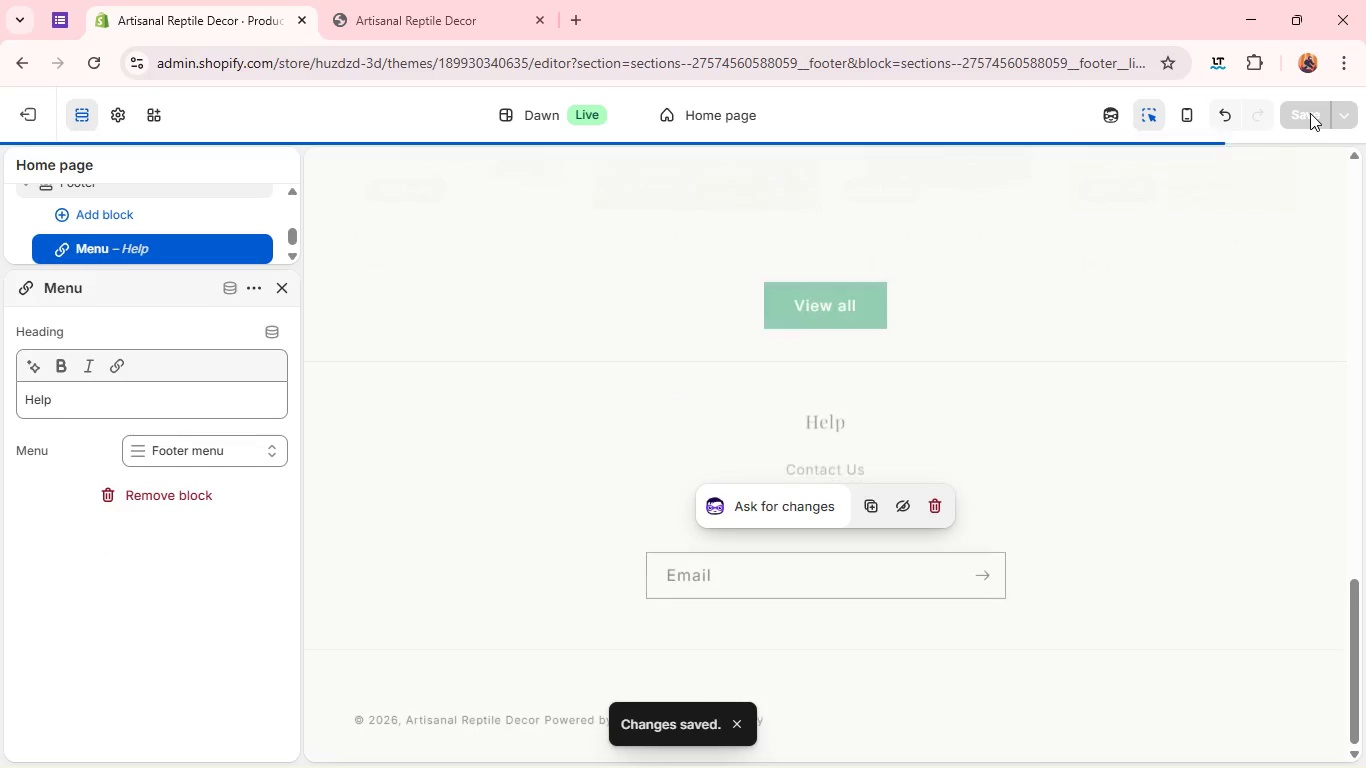 
left_click([284, 286])
 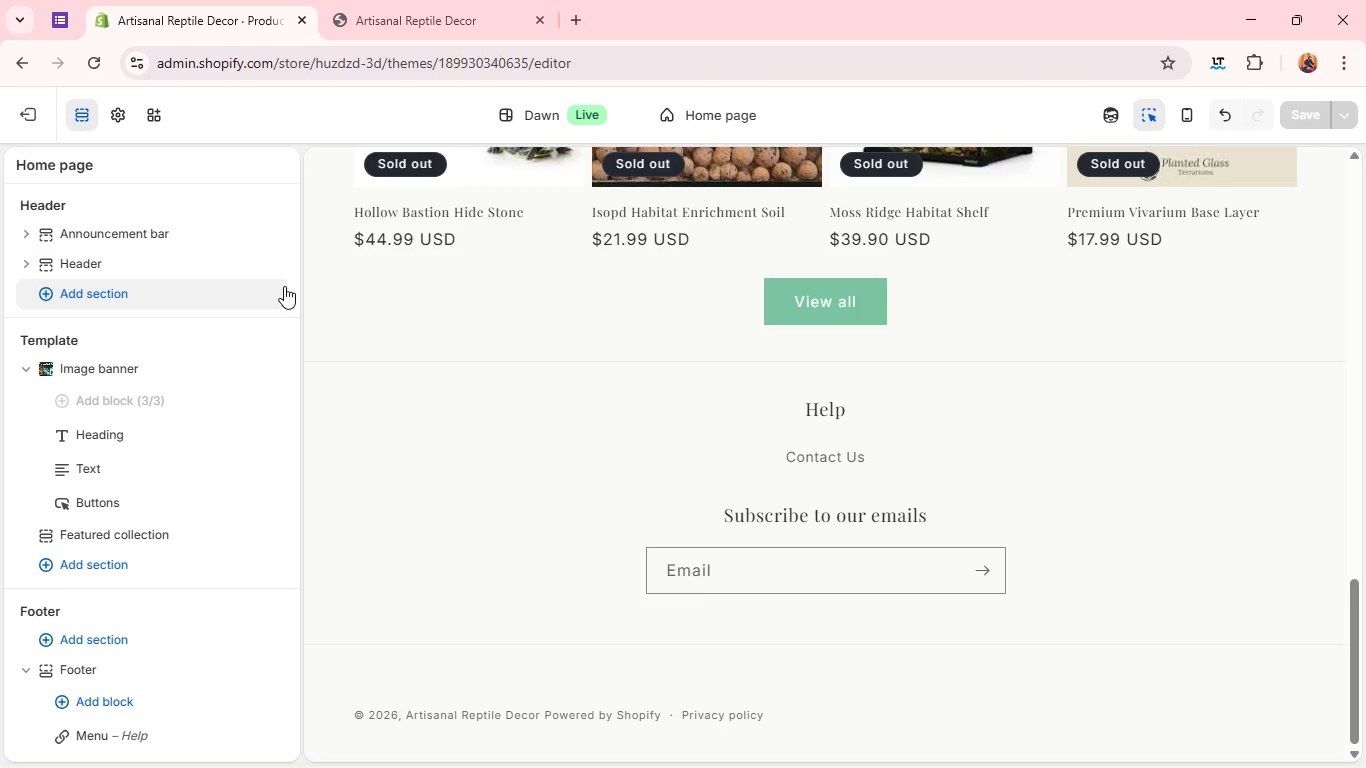 
wait(27.84)
 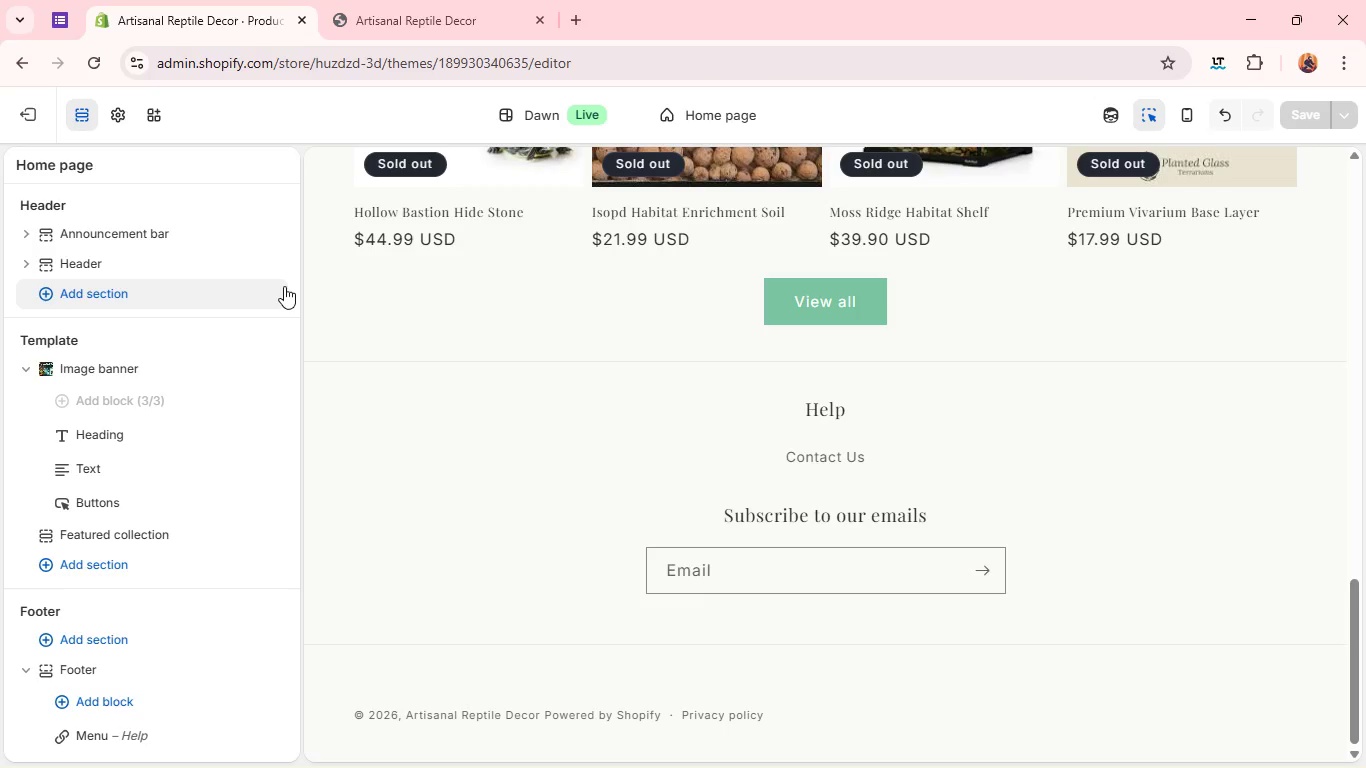 
left_click([410, 15])
 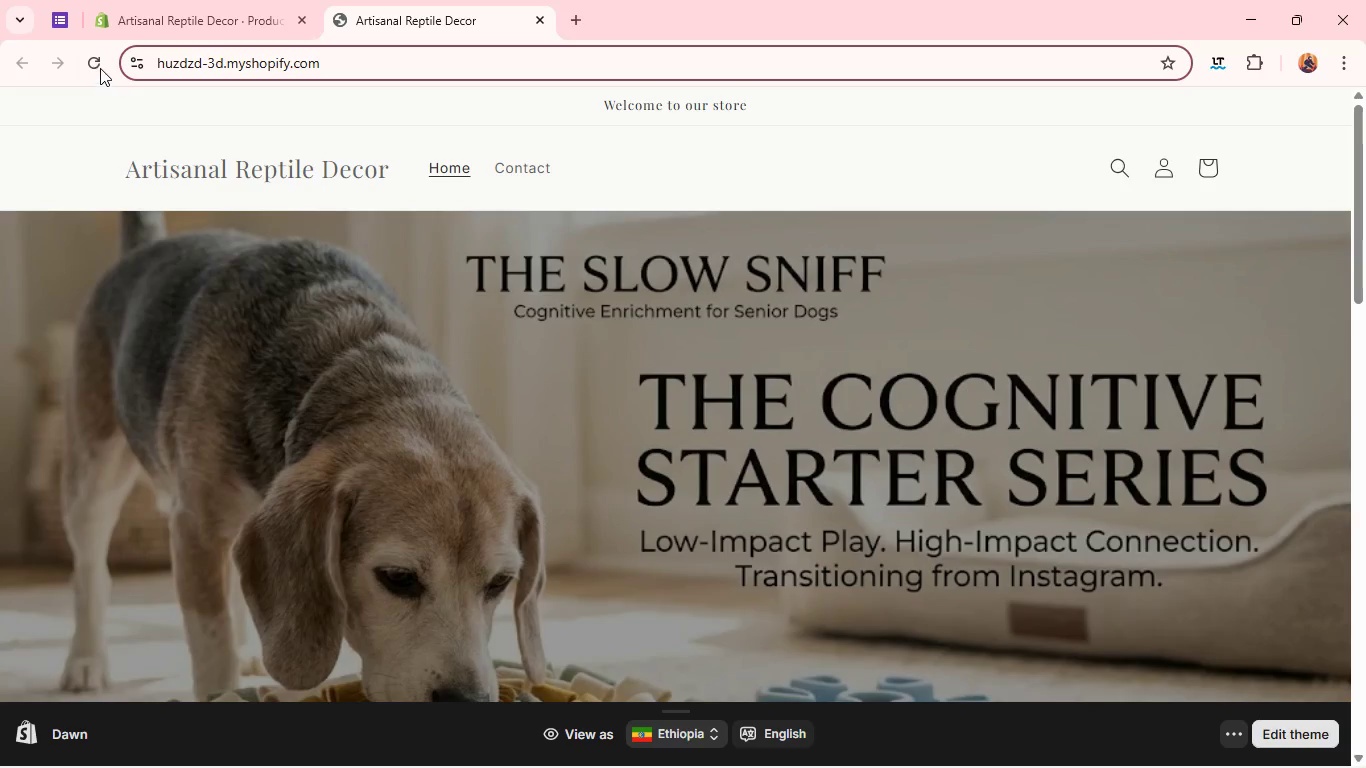 
left_click([98, 65])
 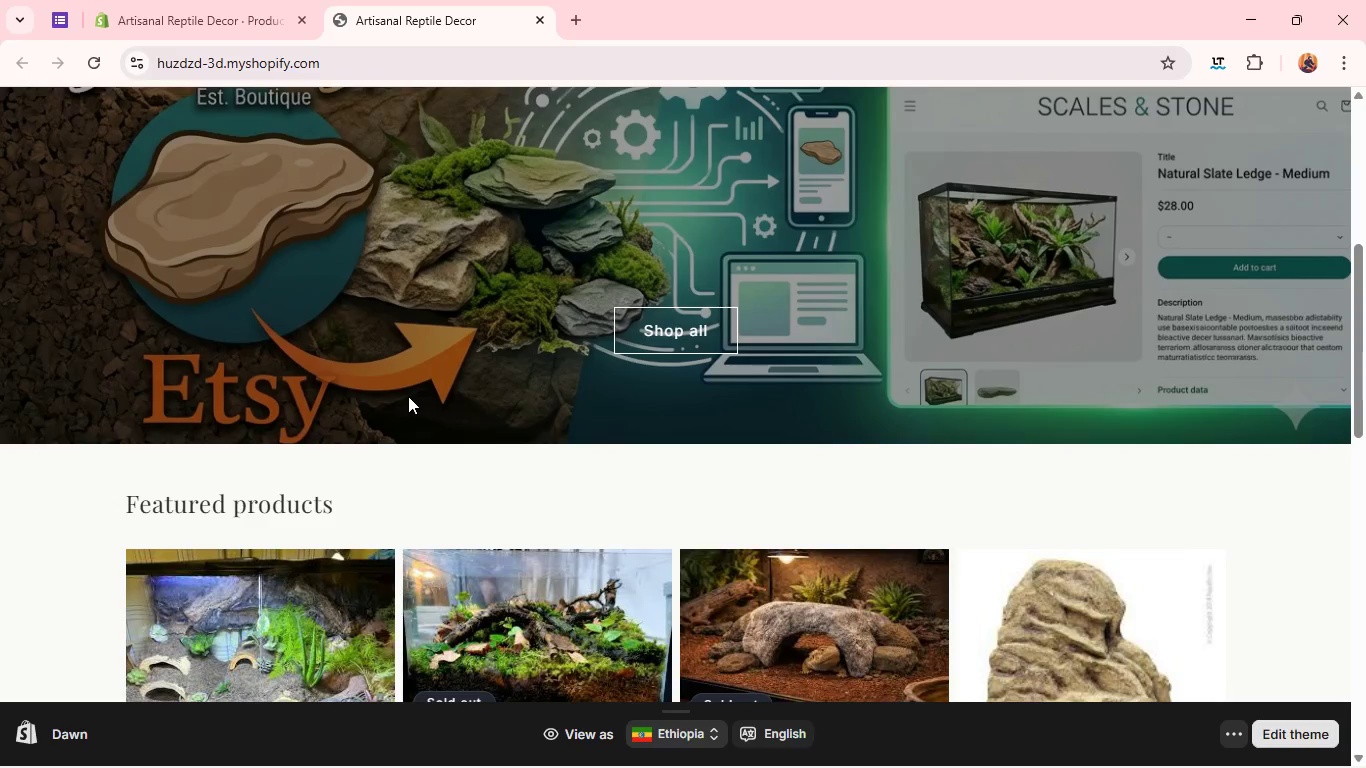 
wait(26.55)
 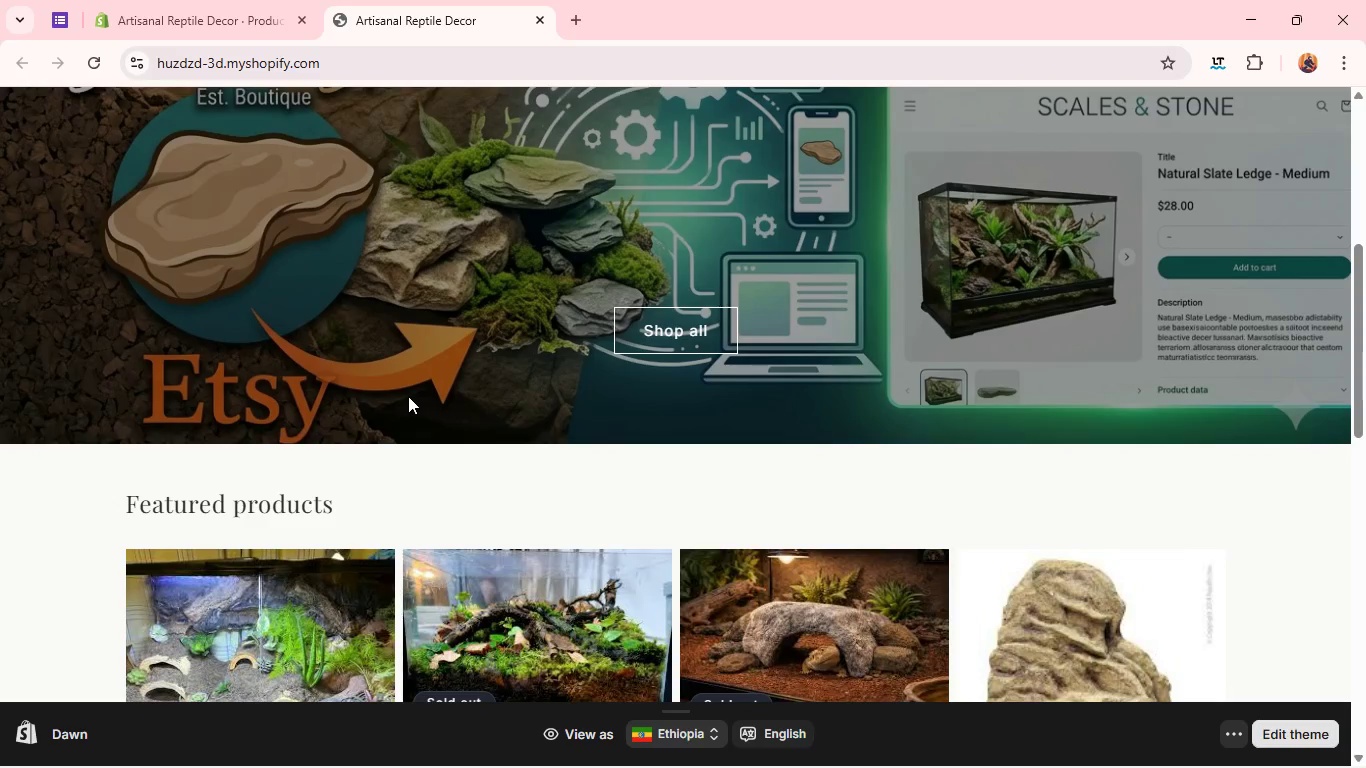 
left_click([165, 20])
 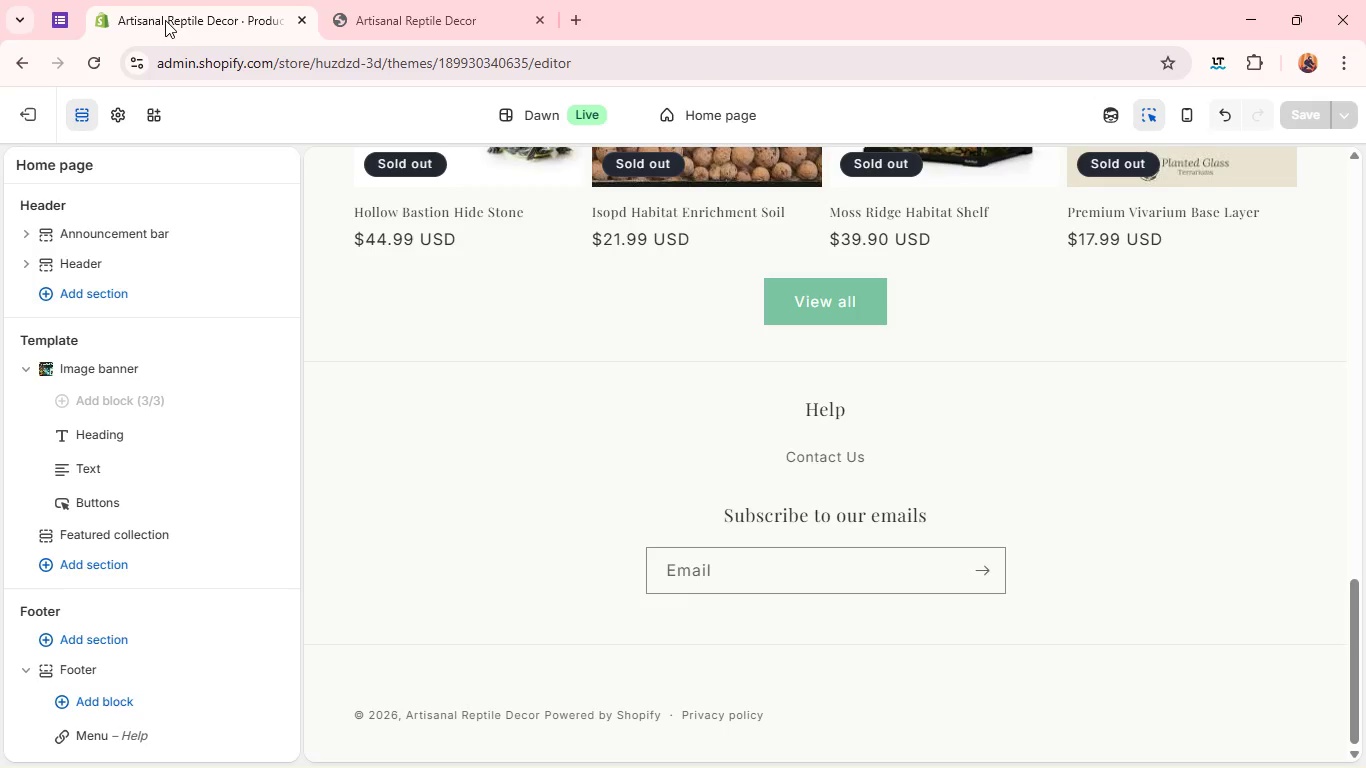 
wait(30.33)
 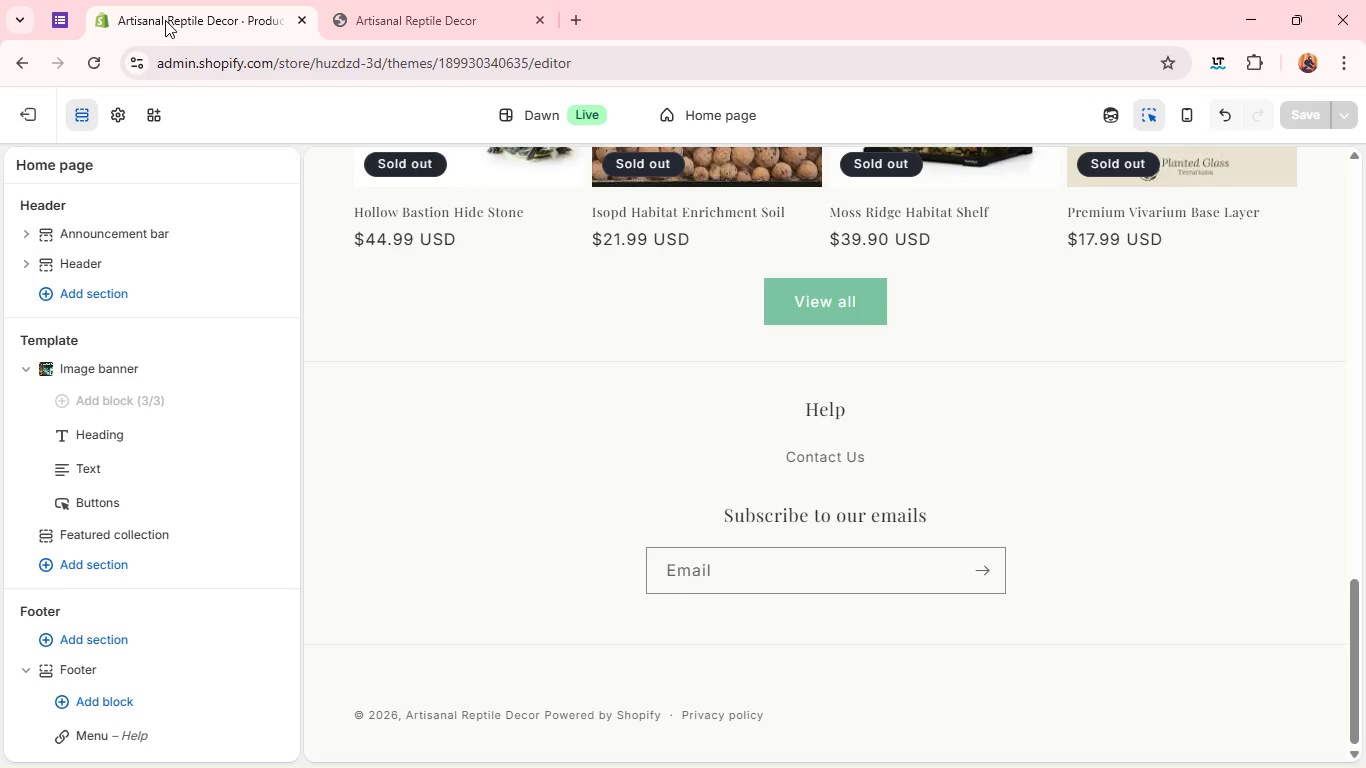 
left_click([511, 392])
 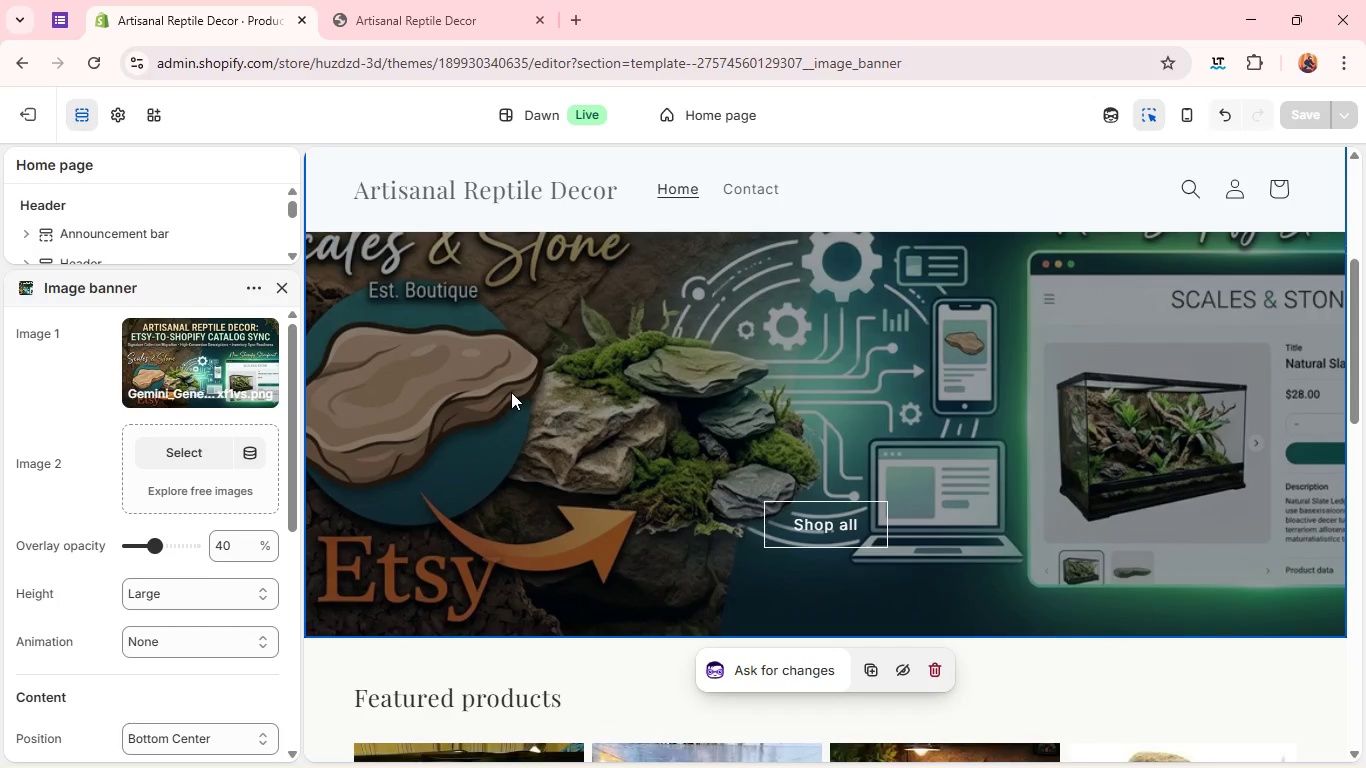 
double_click([511, 392])
 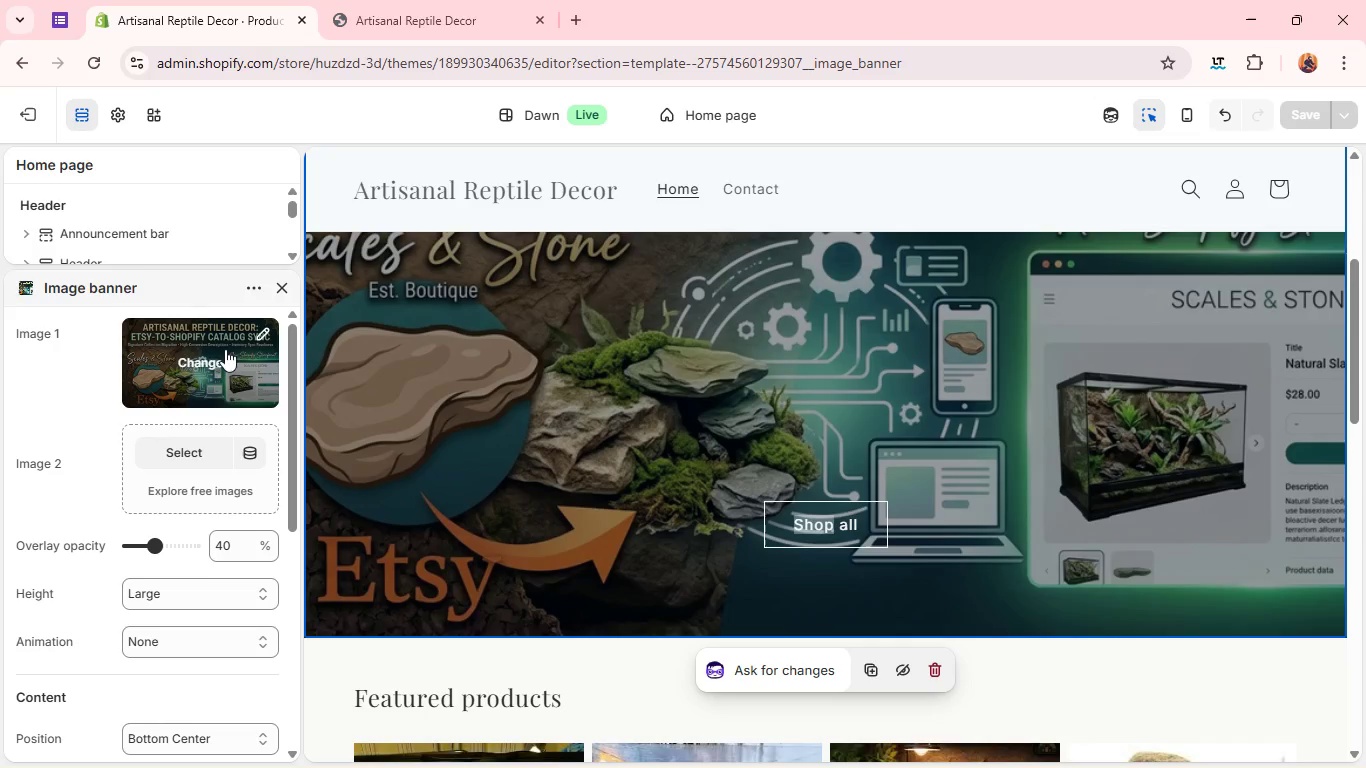 
left_click([260, 335])
 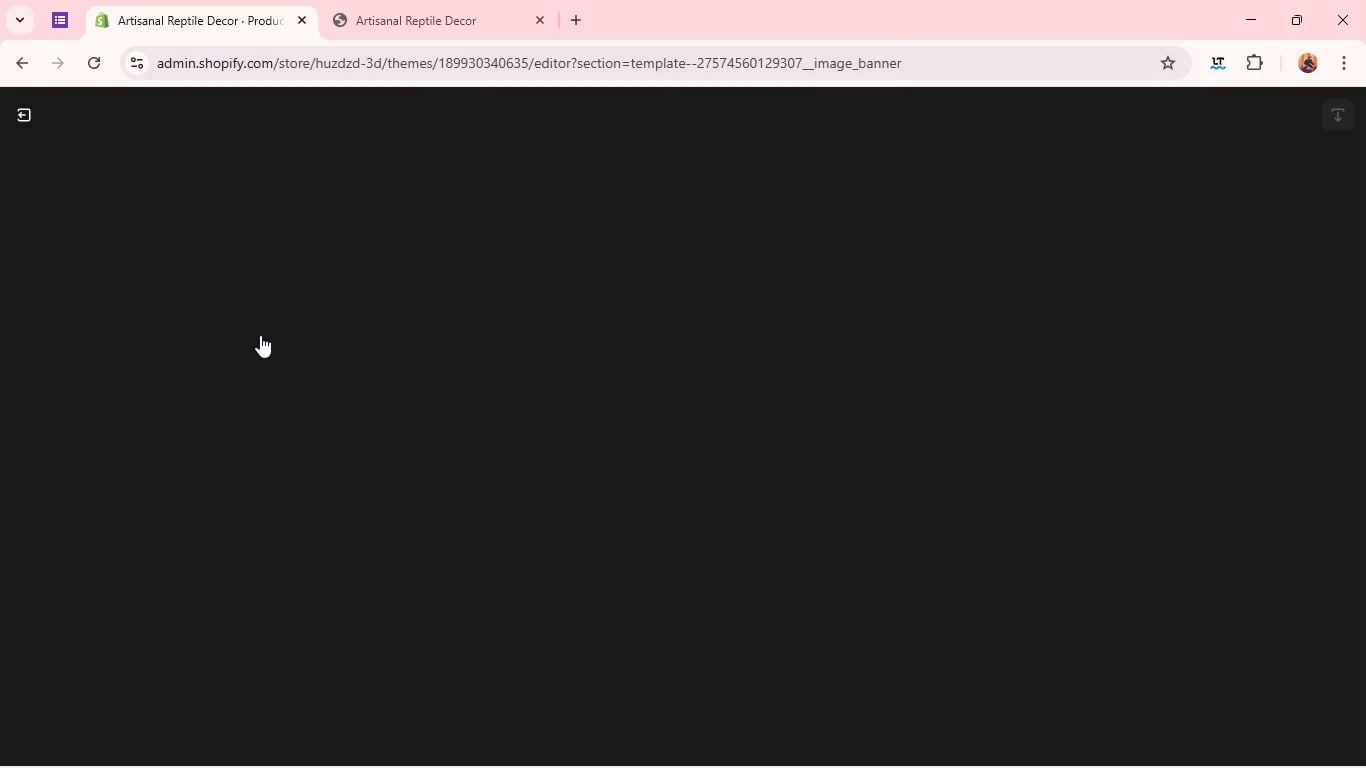 
wait(8.22)
 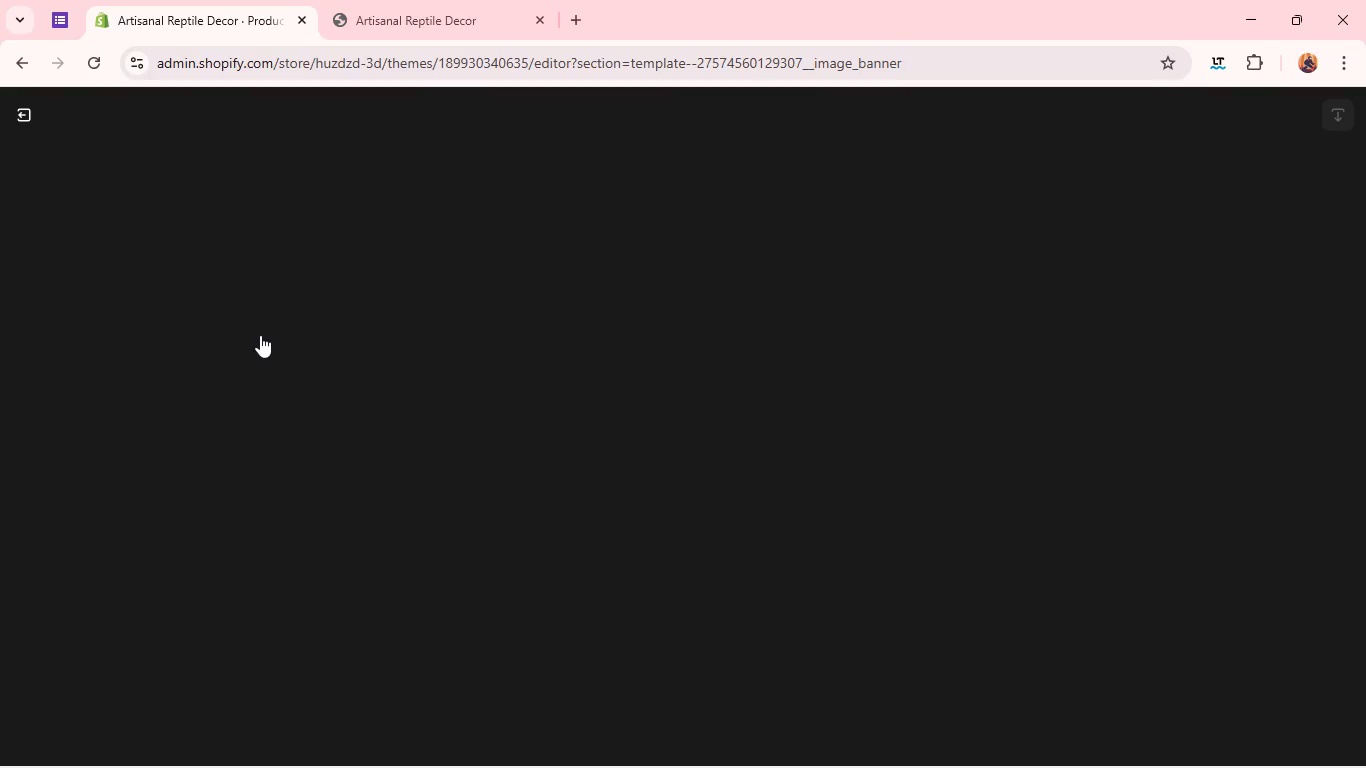 
left_click([1080, 284])
 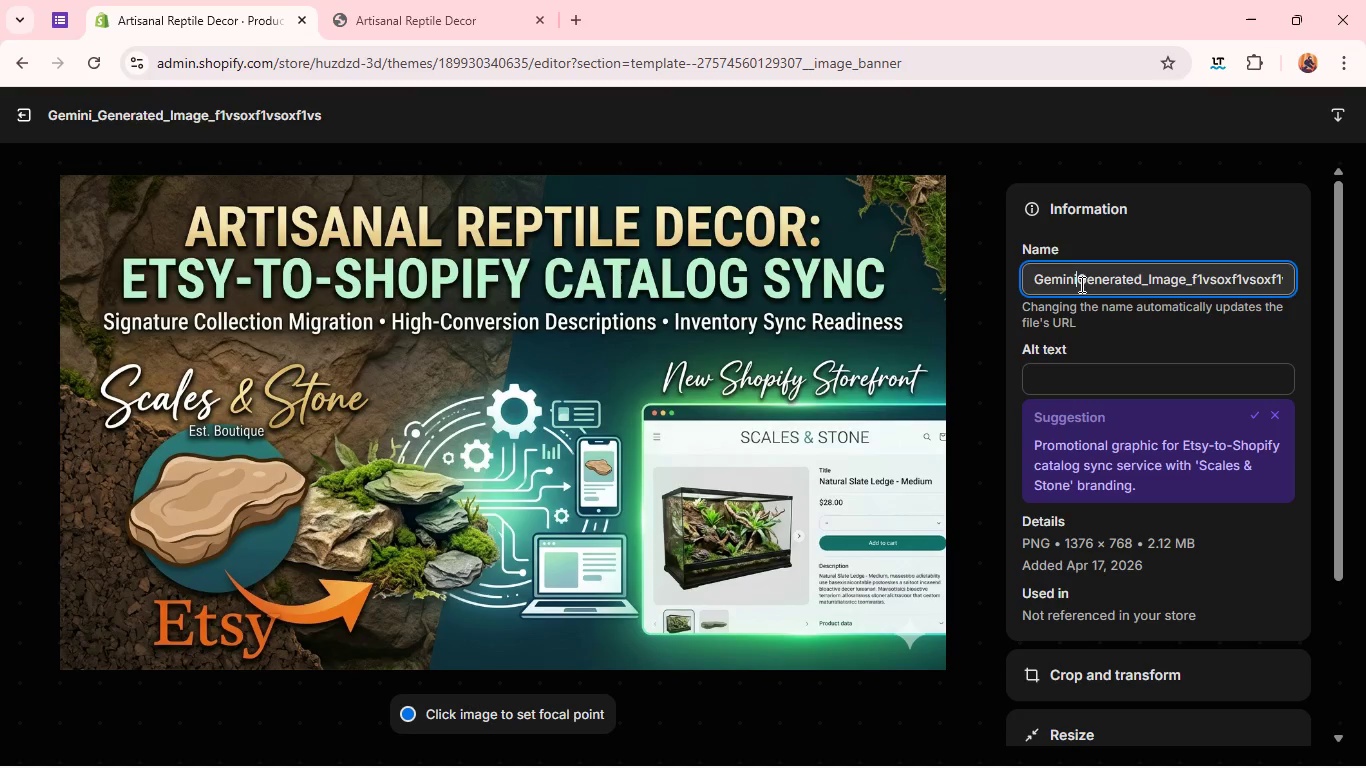 
hold_key(key=Backspace, duration=0.94)
 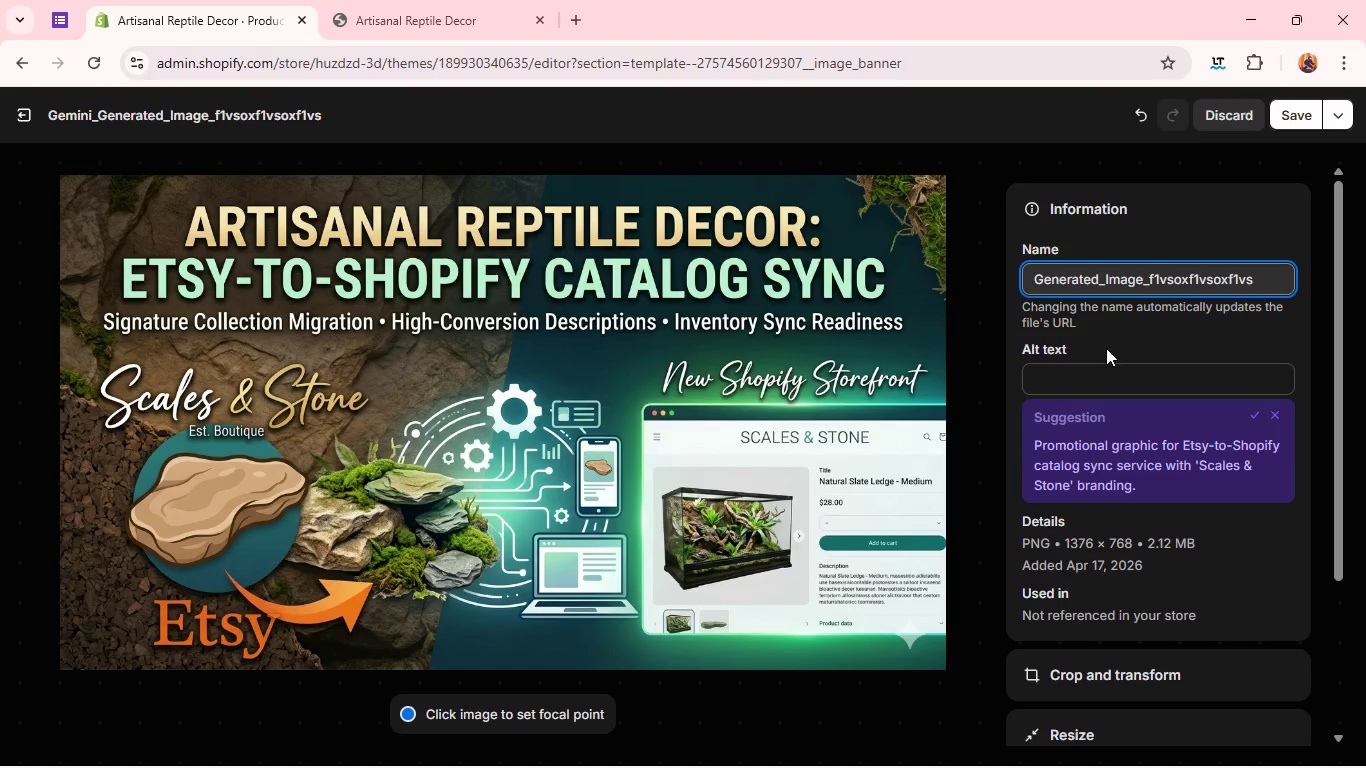 
left_click([1102, 363])
 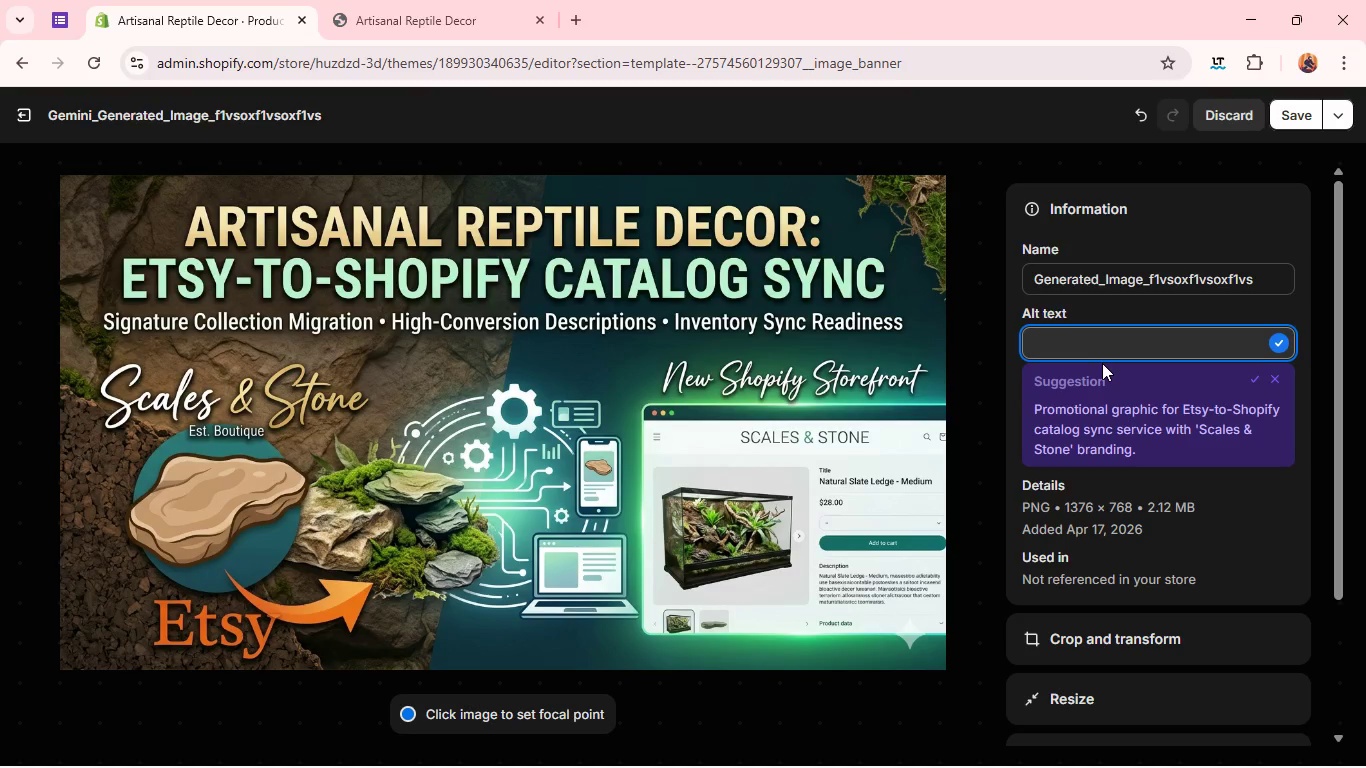 
type(Artisanal reprtile decore esr)
key(Backspace)
key(Backspace)
key(Backspace)
key(Backspace)
type(S)
key(Backspace)
type(EST)
key(Backspace)
key(Backspace)
type(TSY-to-)
key(Backspace)
key(Backspace)
type(0)
key(Backspace)
type(o-shopify catalo)
 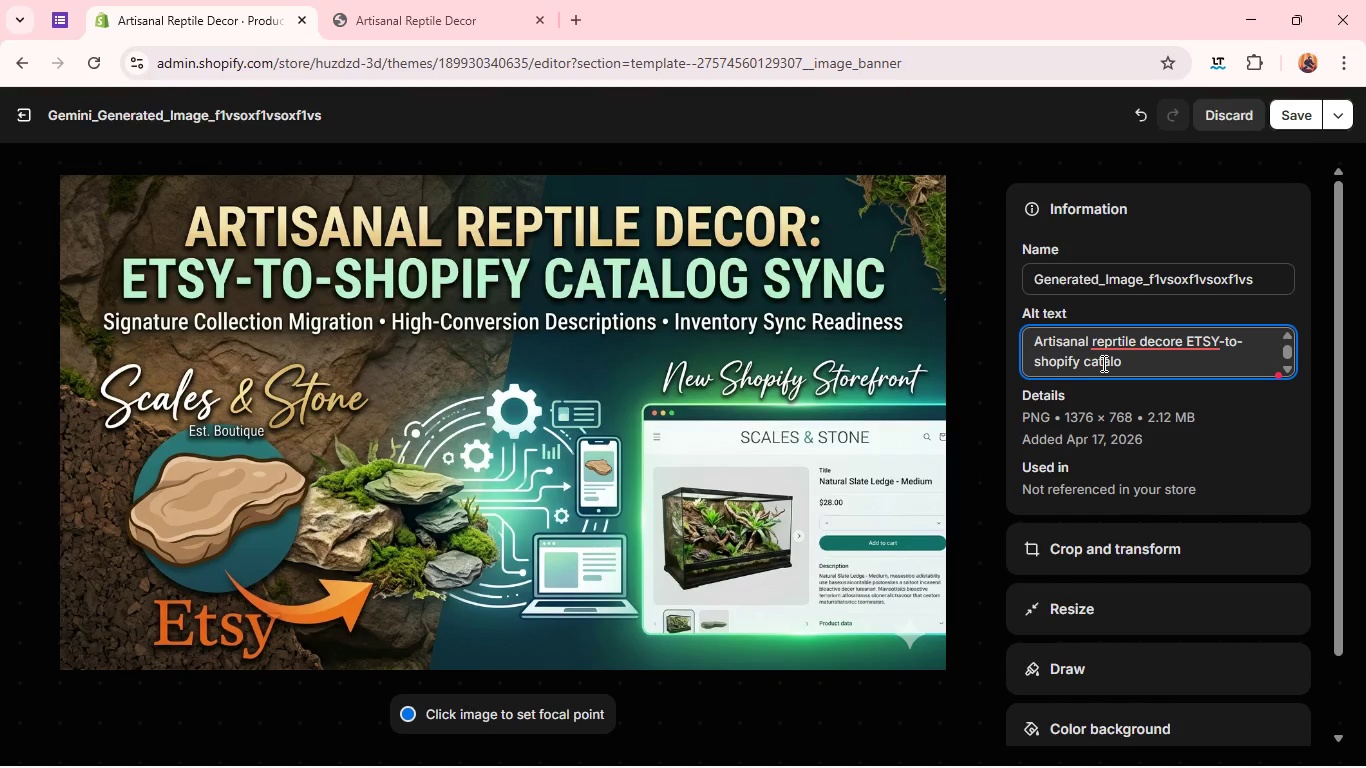 
type(g sync)
 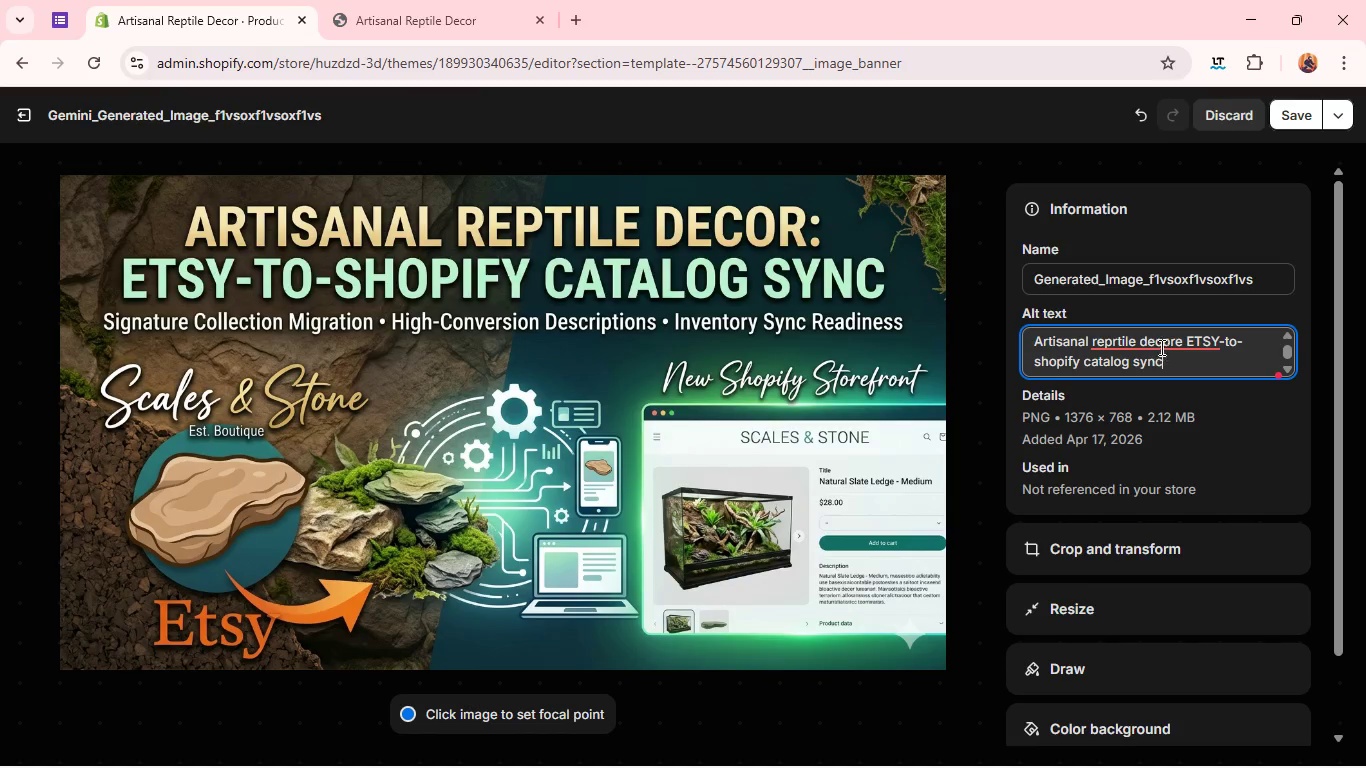 
left_click([1157, 344])
 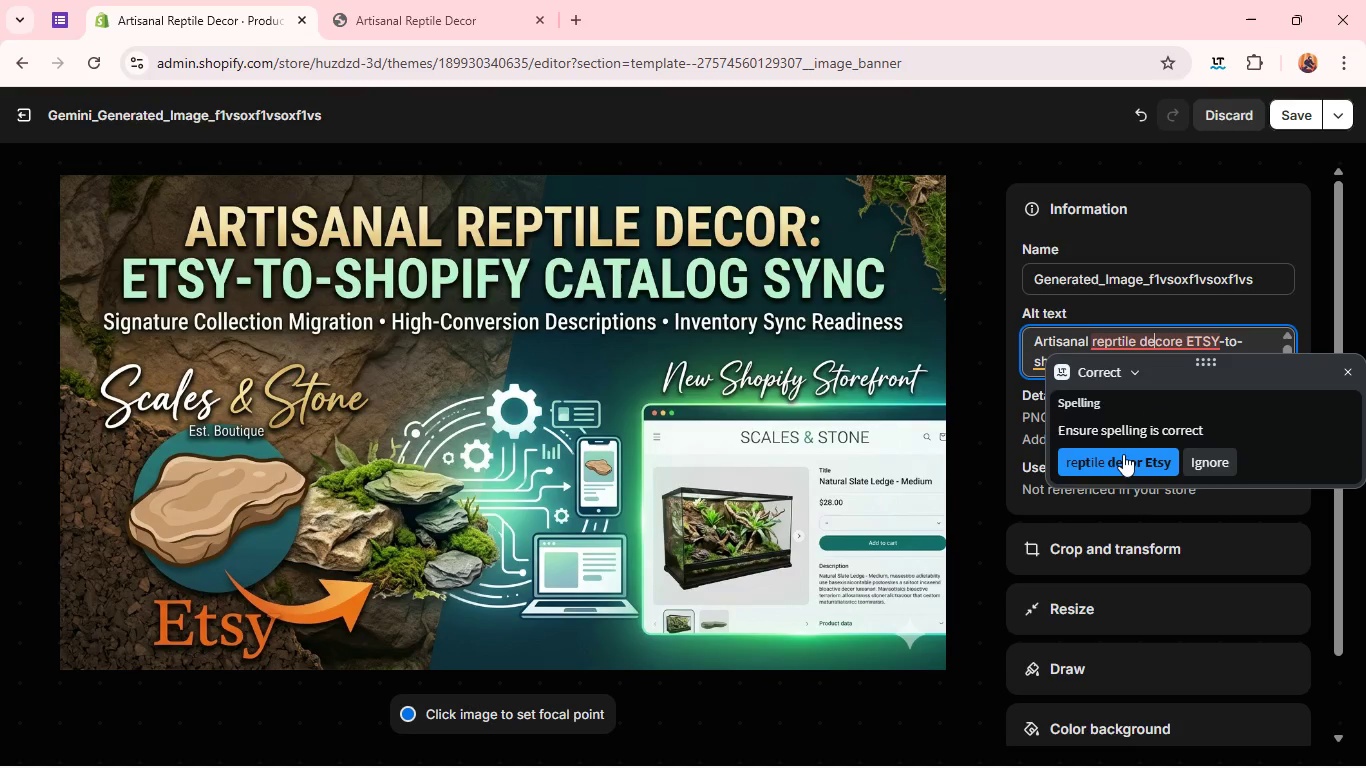 
left_click([1123, 456])
 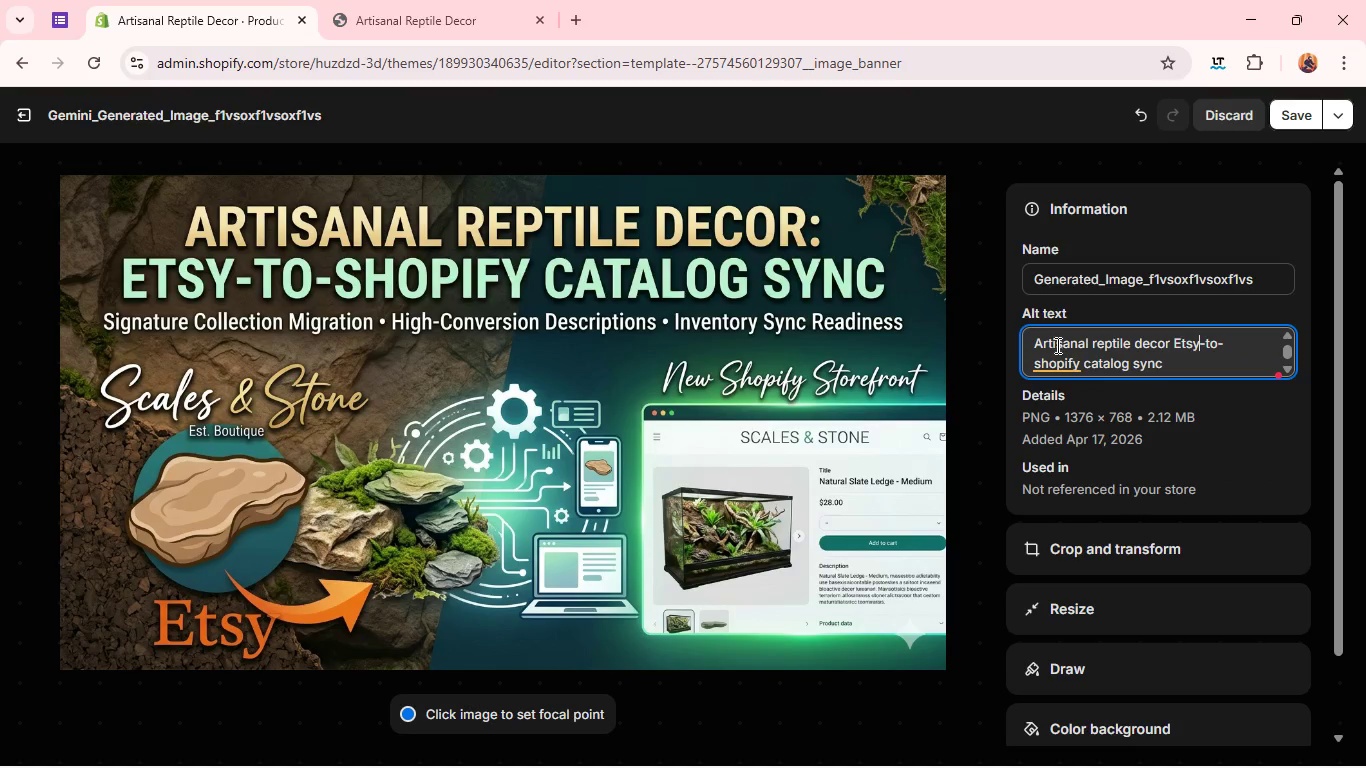 
left_click([1057, 364])
 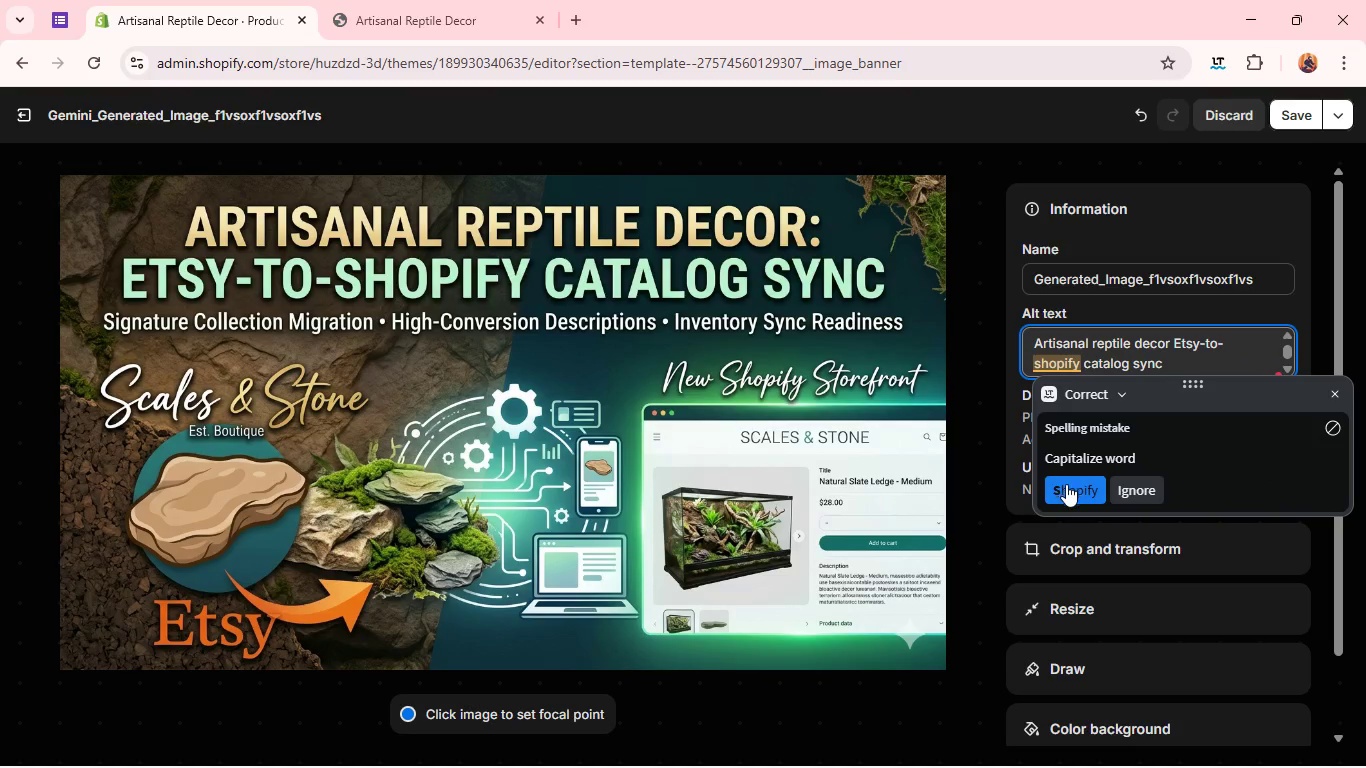 
left_click([1066, 484])
 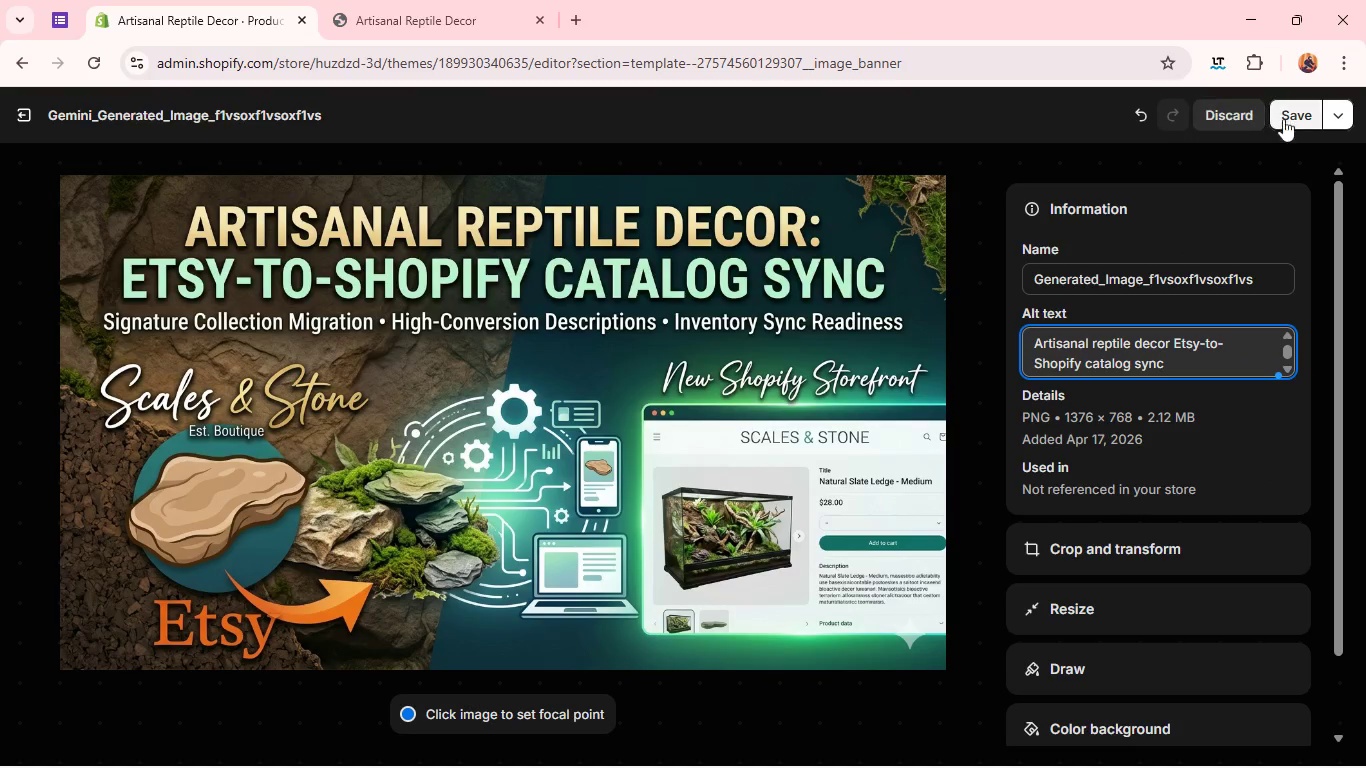 
left_click([1292, 114])
 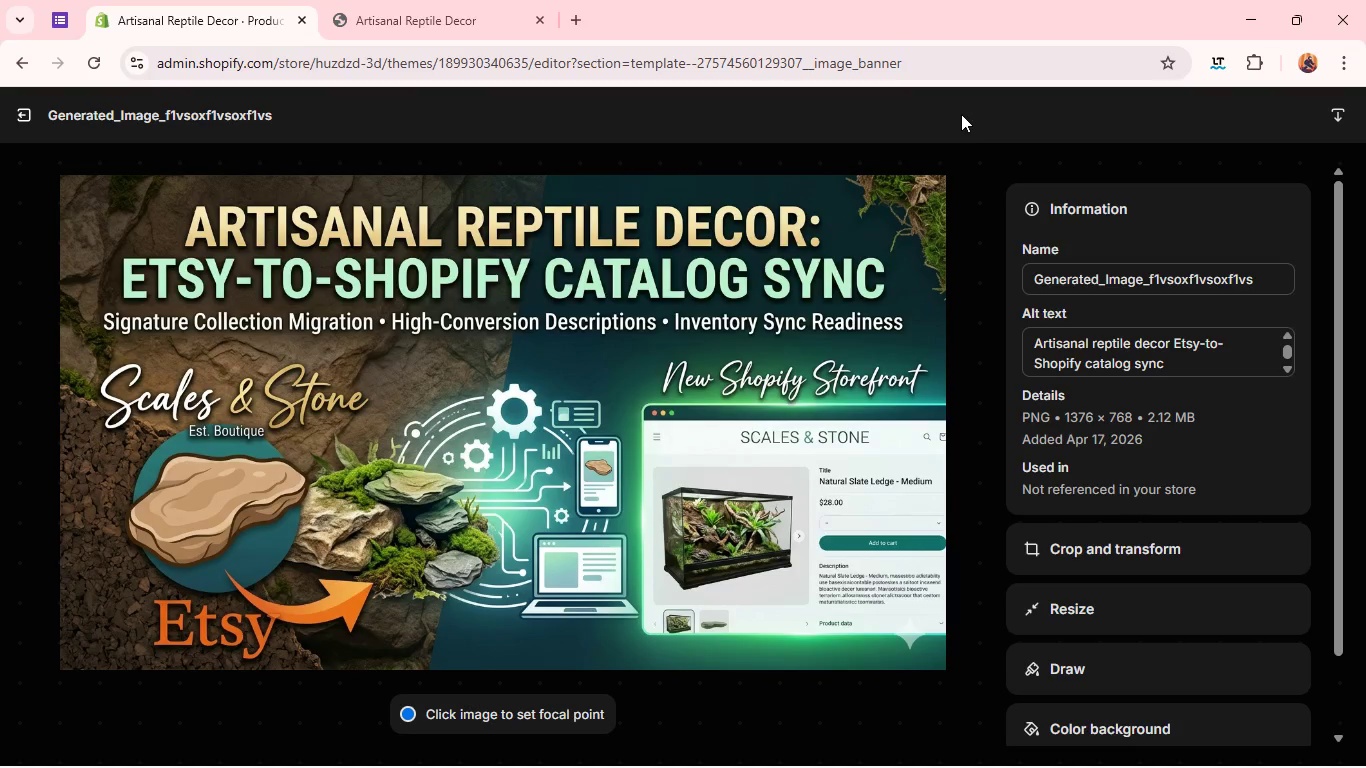 
wait(7.12)
 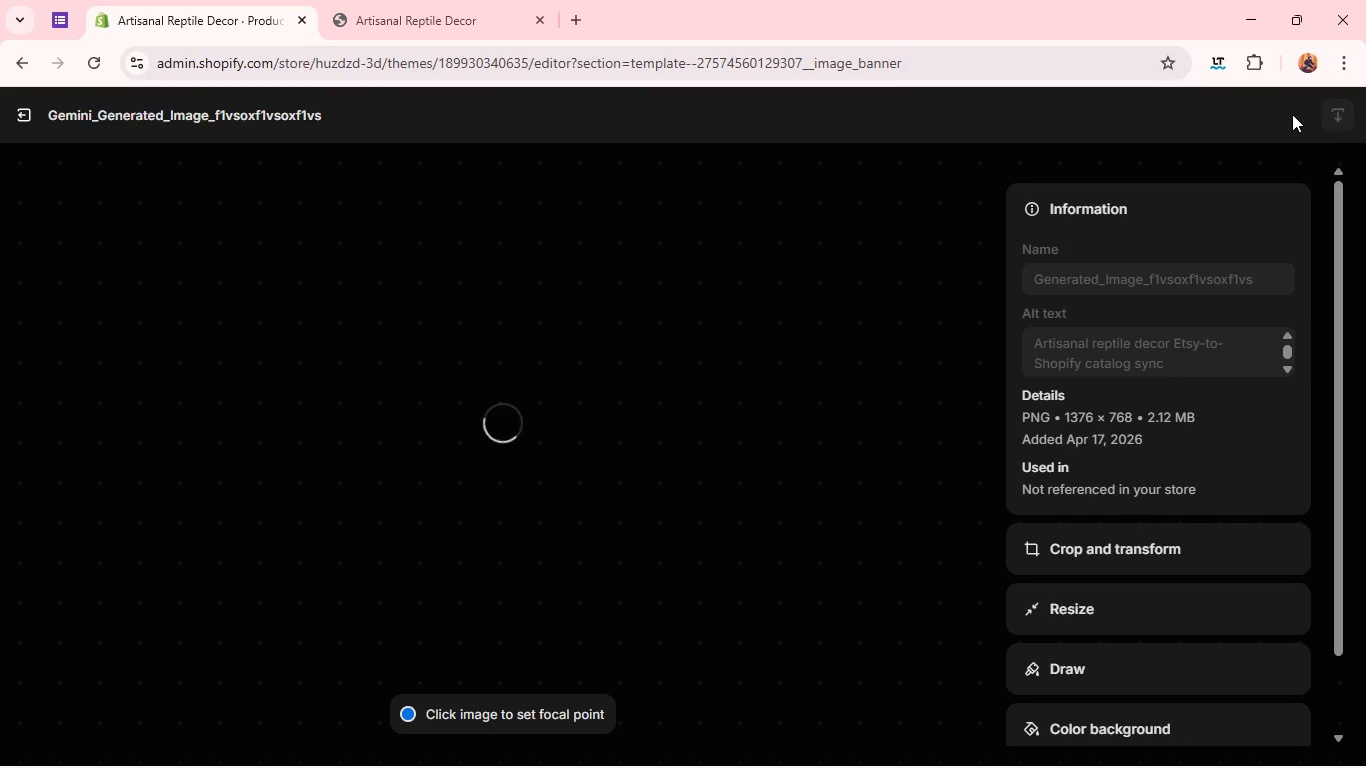 
left_click([29, 114])
 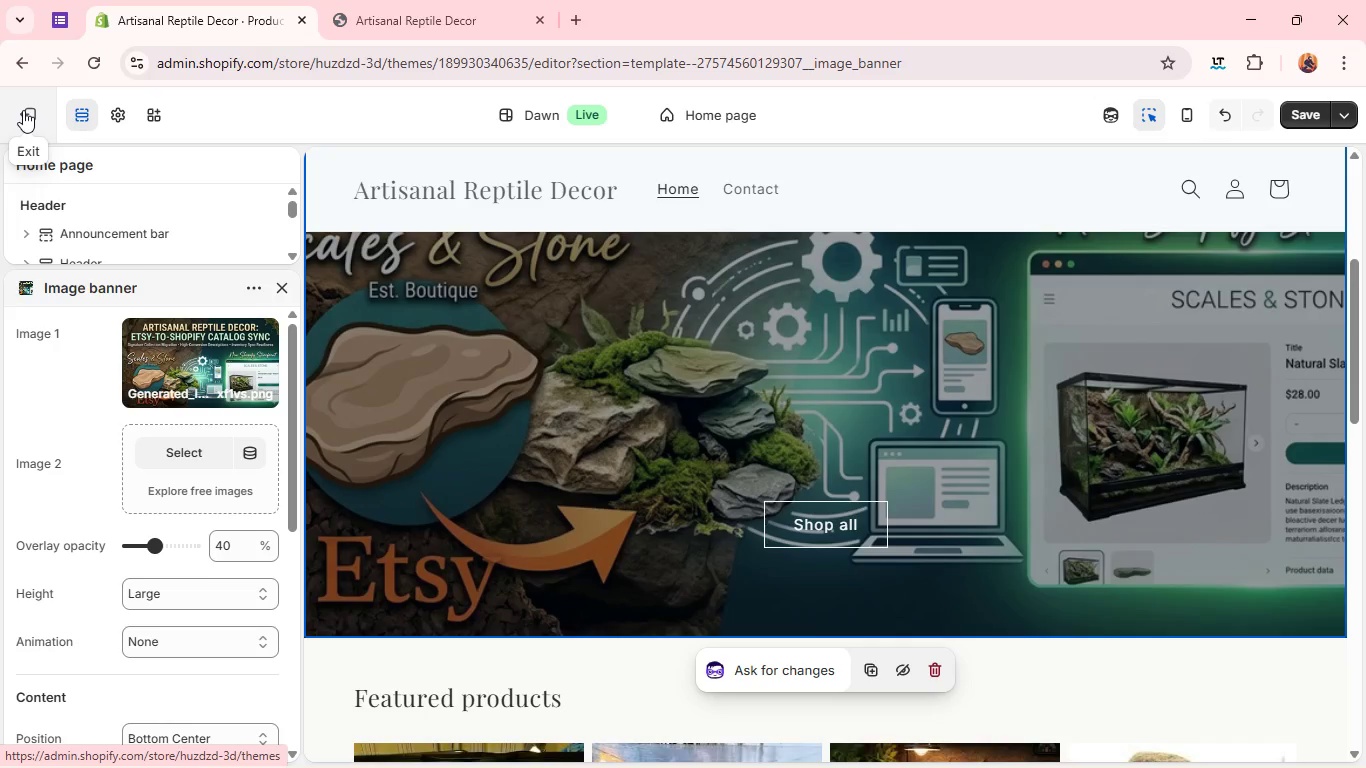 
wait(14.14)
 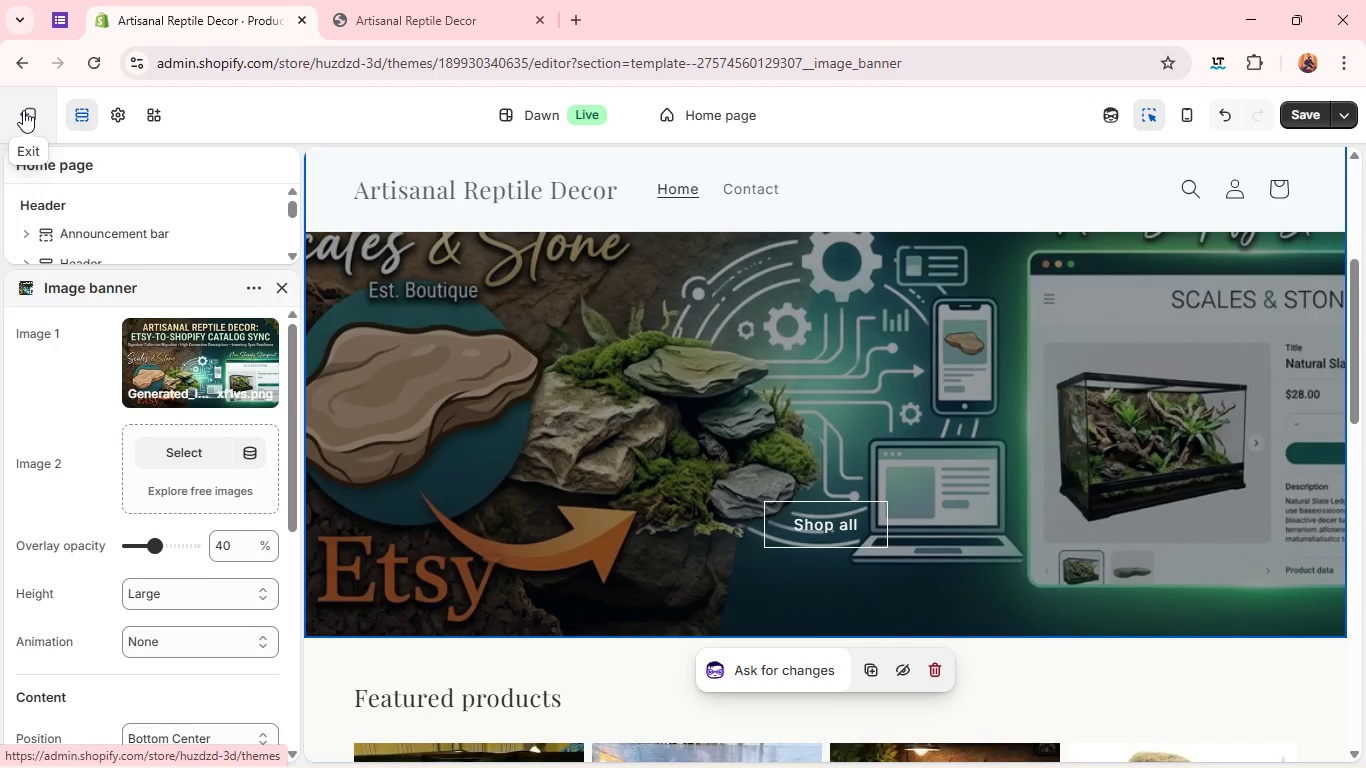 
left_click([43, 119])
 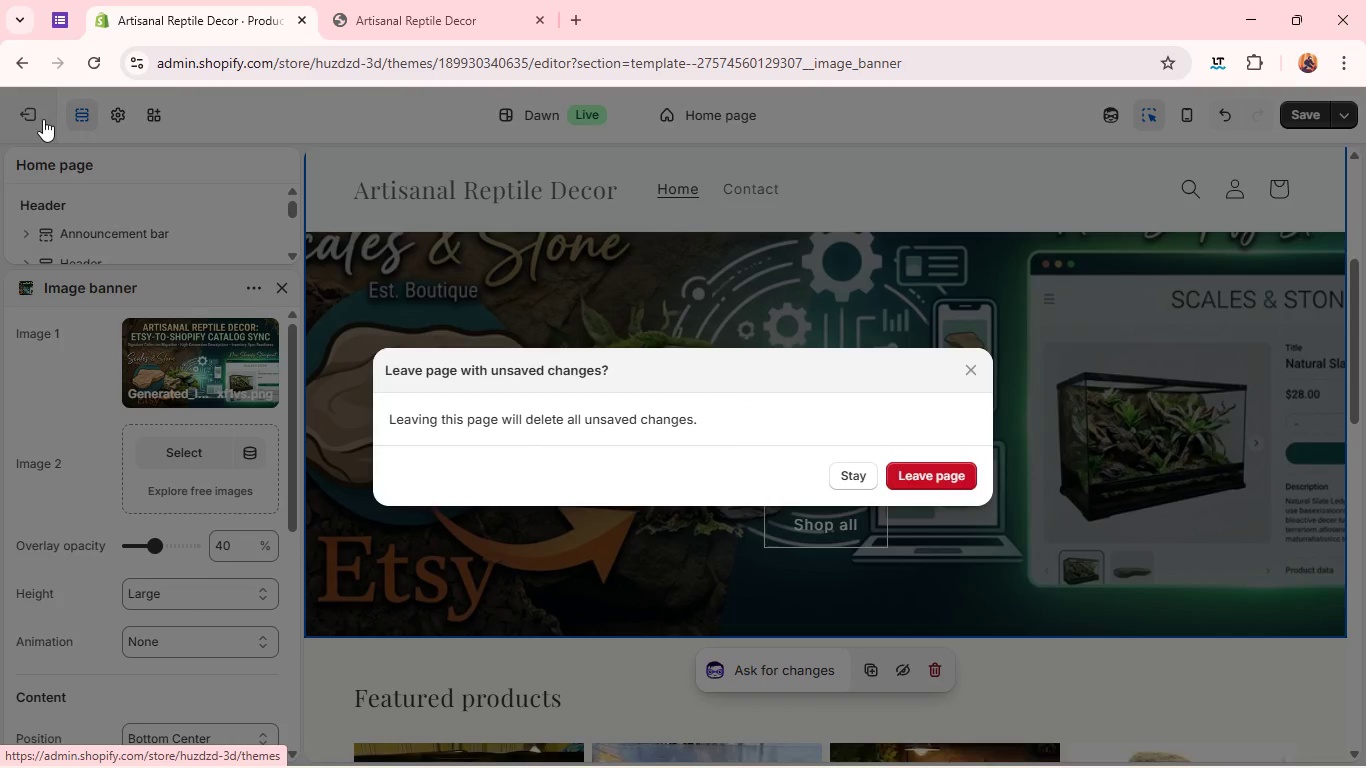 
wait(7.2)
 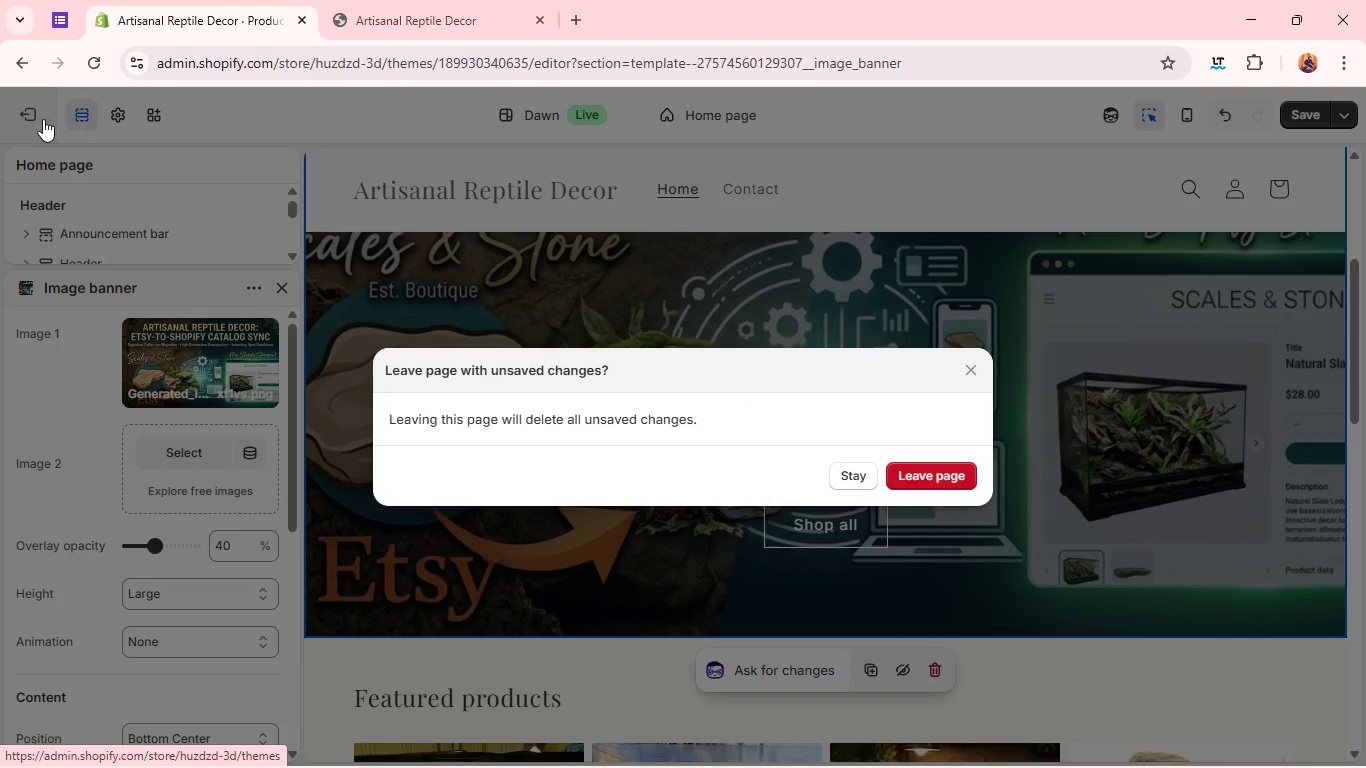 
left_click([848, 481])
 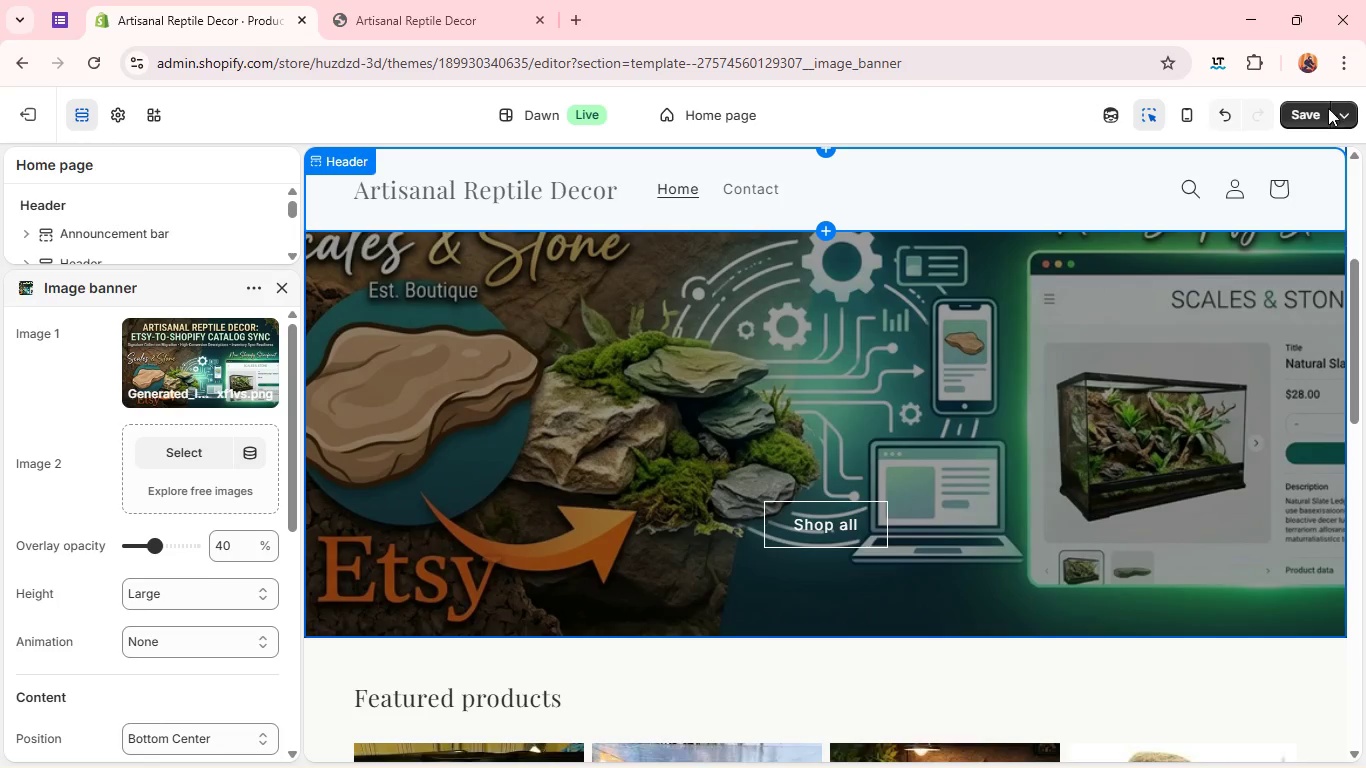 
left_click([1317, 111])
 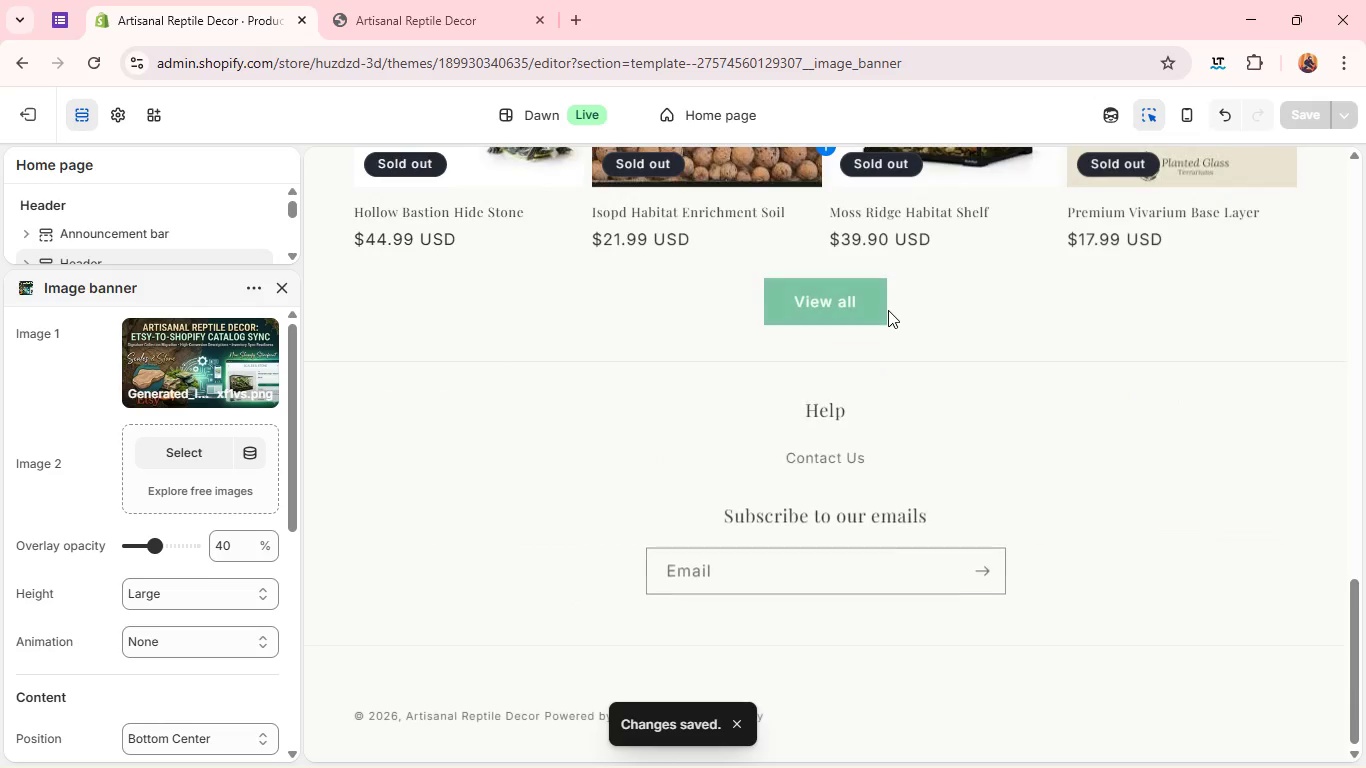 
wait(7.34)
 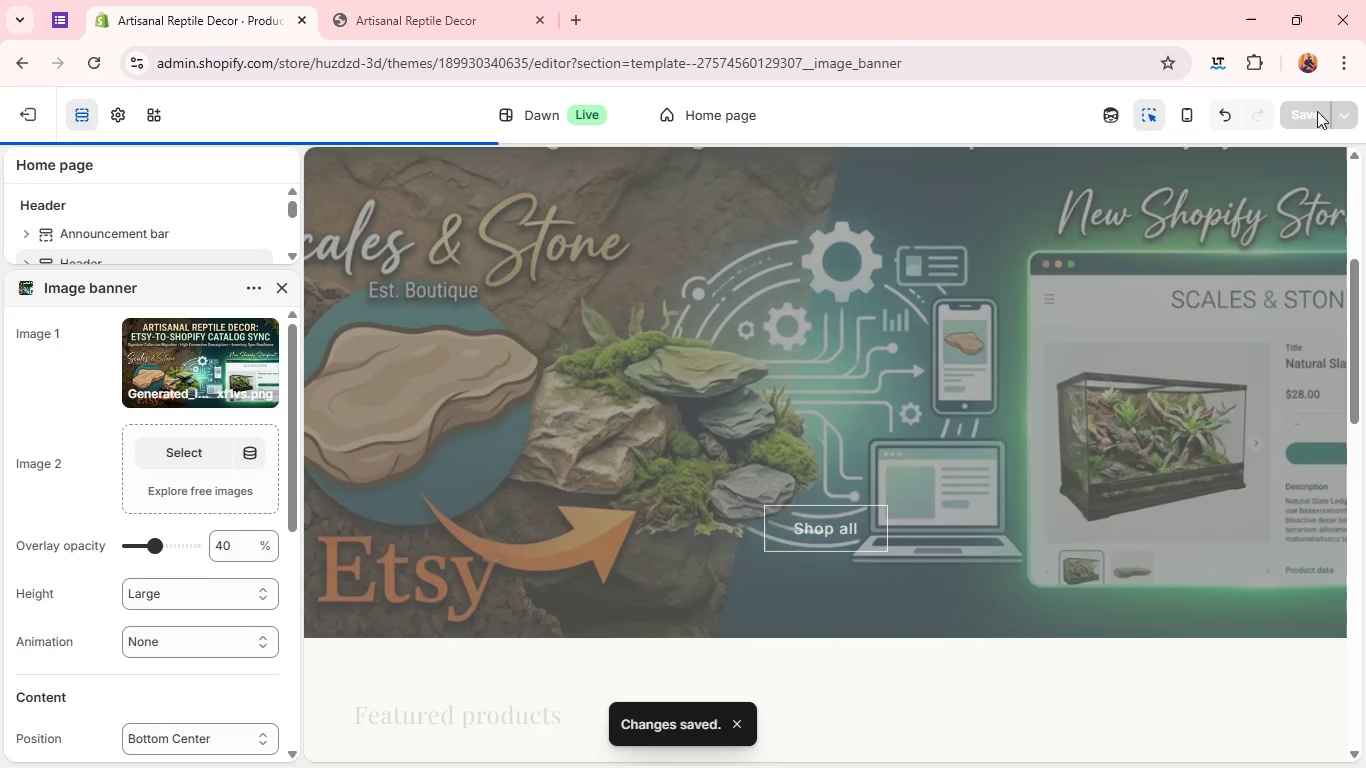 
left_click([26, 105])
 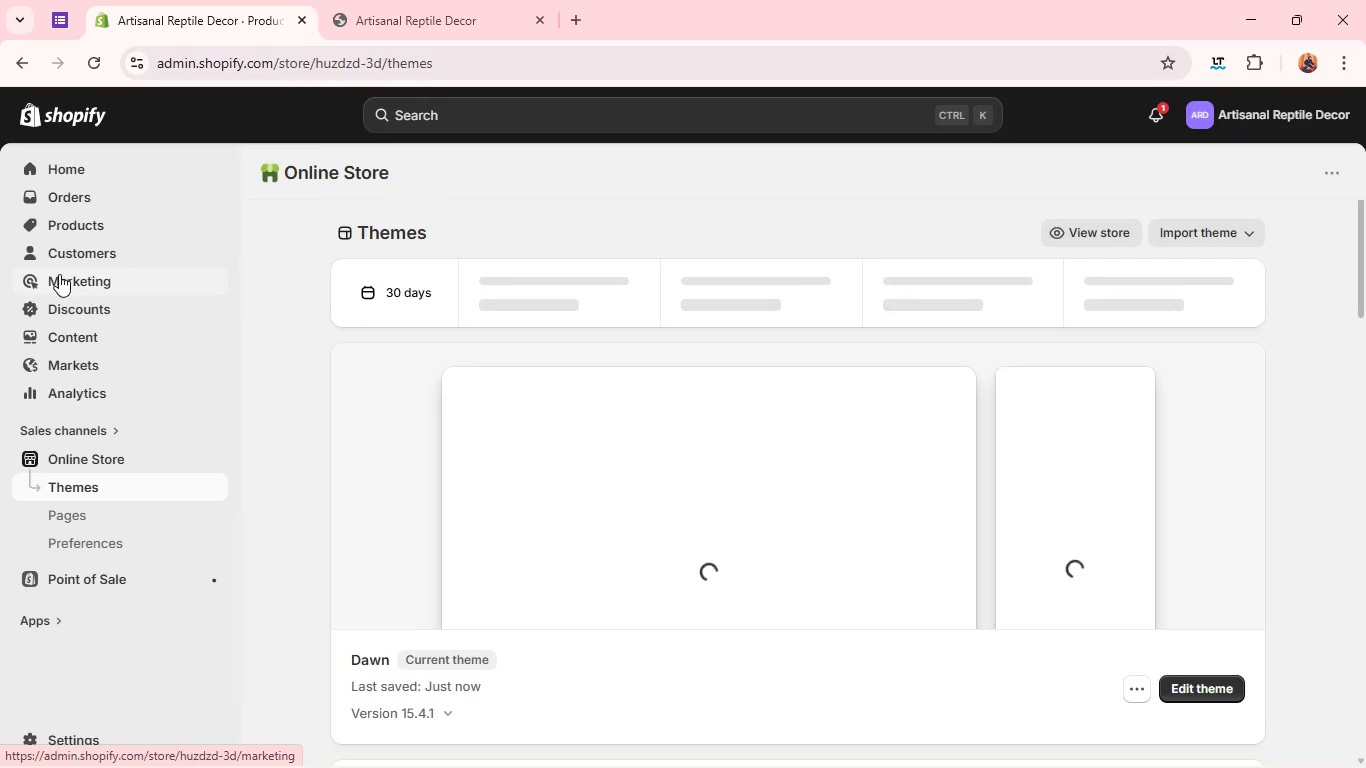 
wait(6.22)
 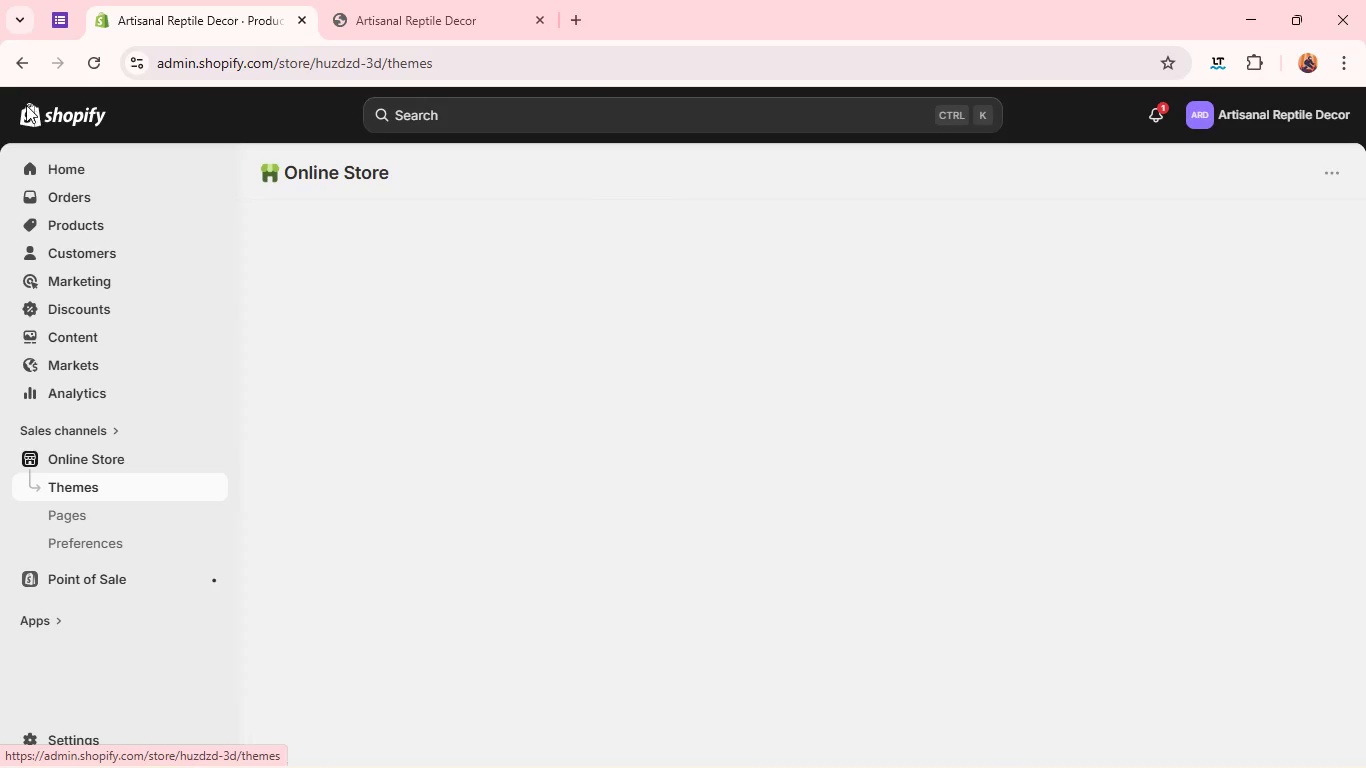 
left_click([55, 235])
 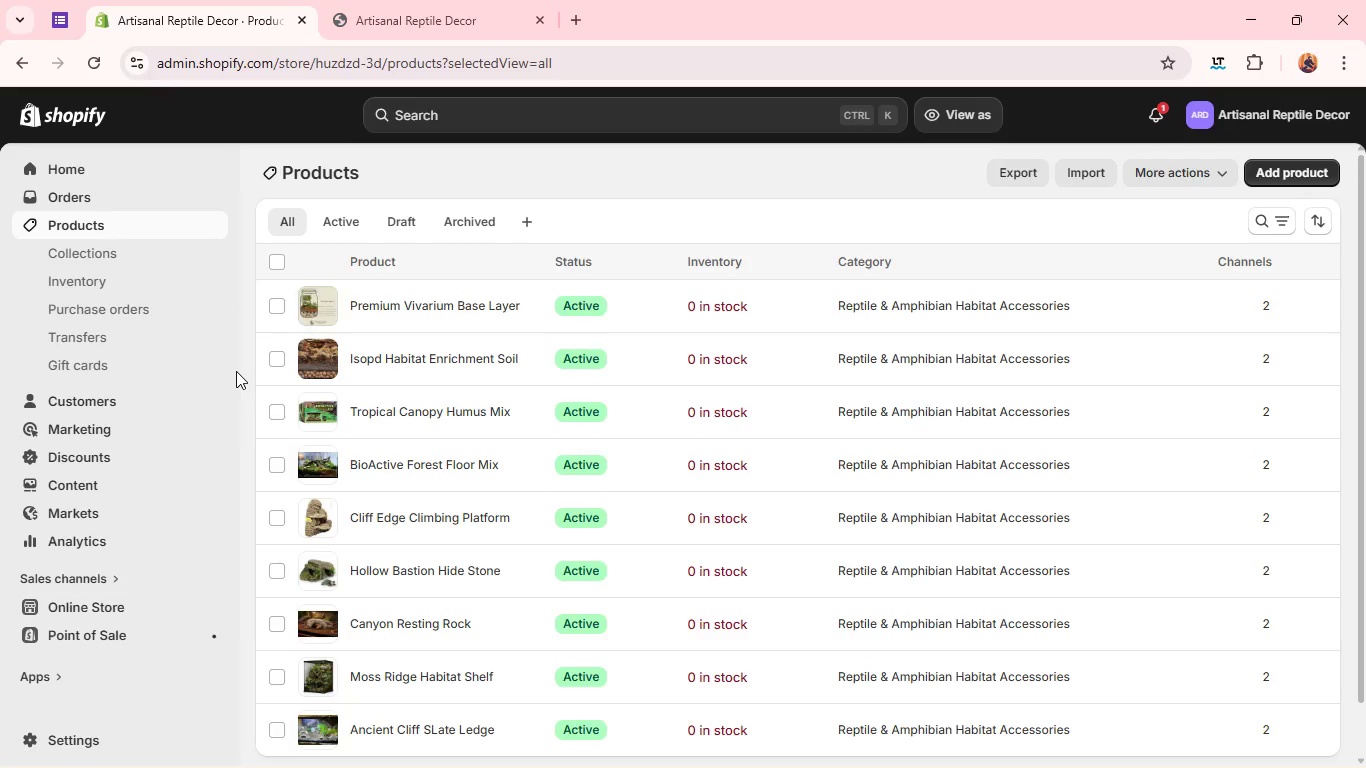 
left_click([122, 252])
 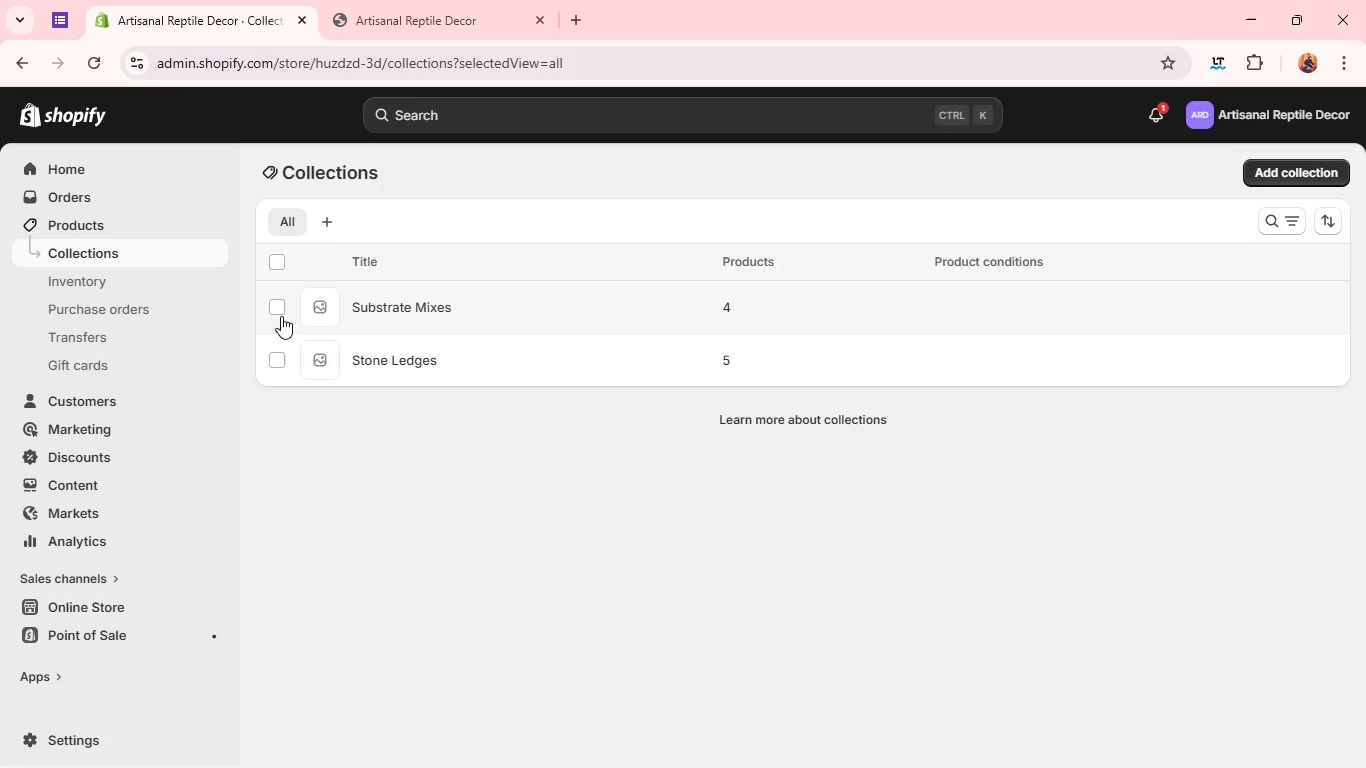 
wait(39.12)
 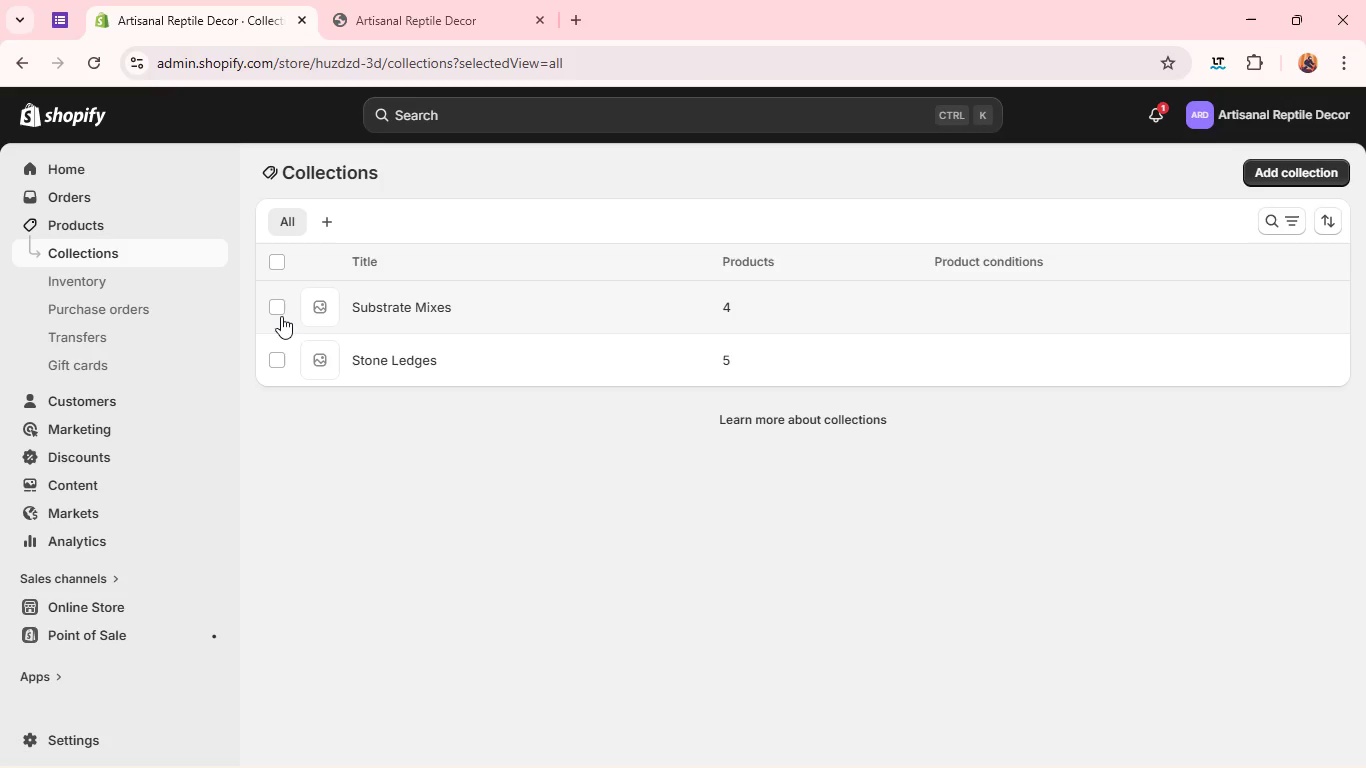 
left_click([139, 261])
 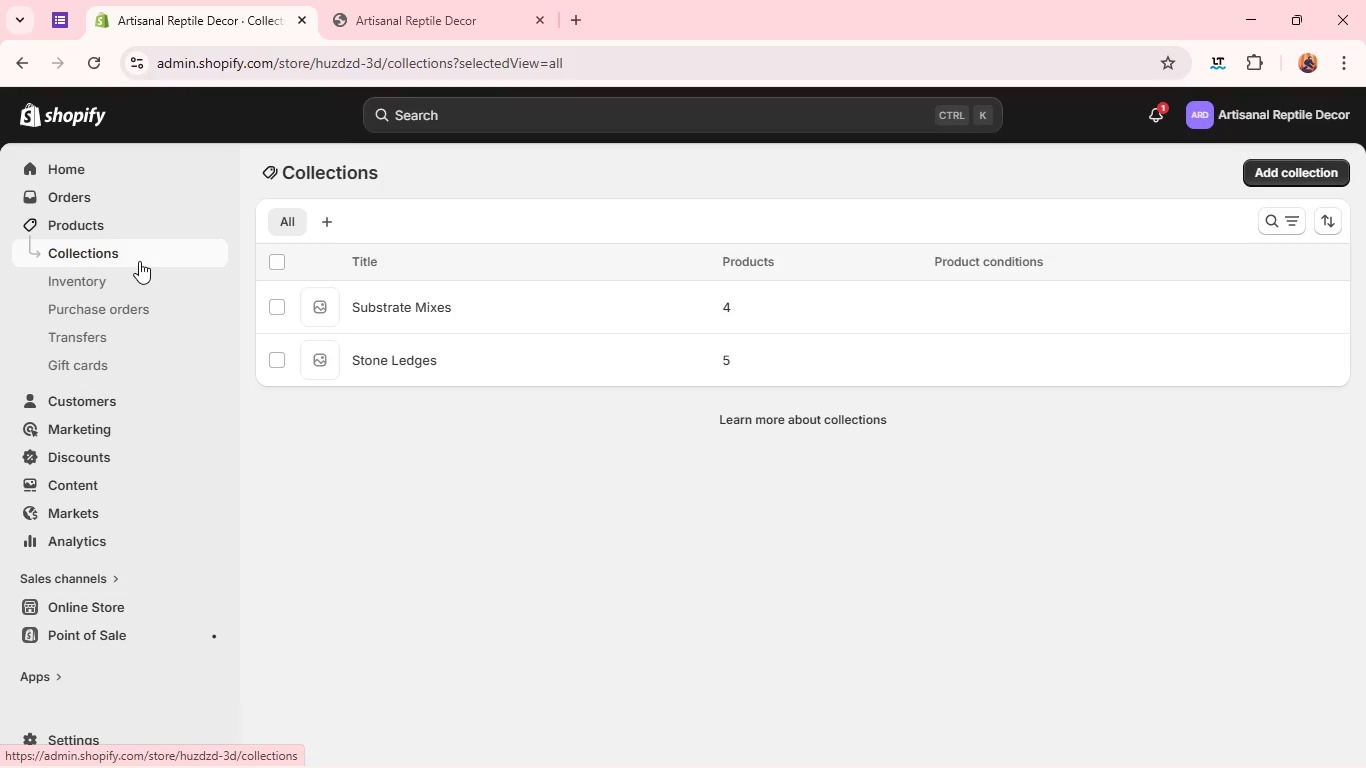 
left_click([139, 261])
 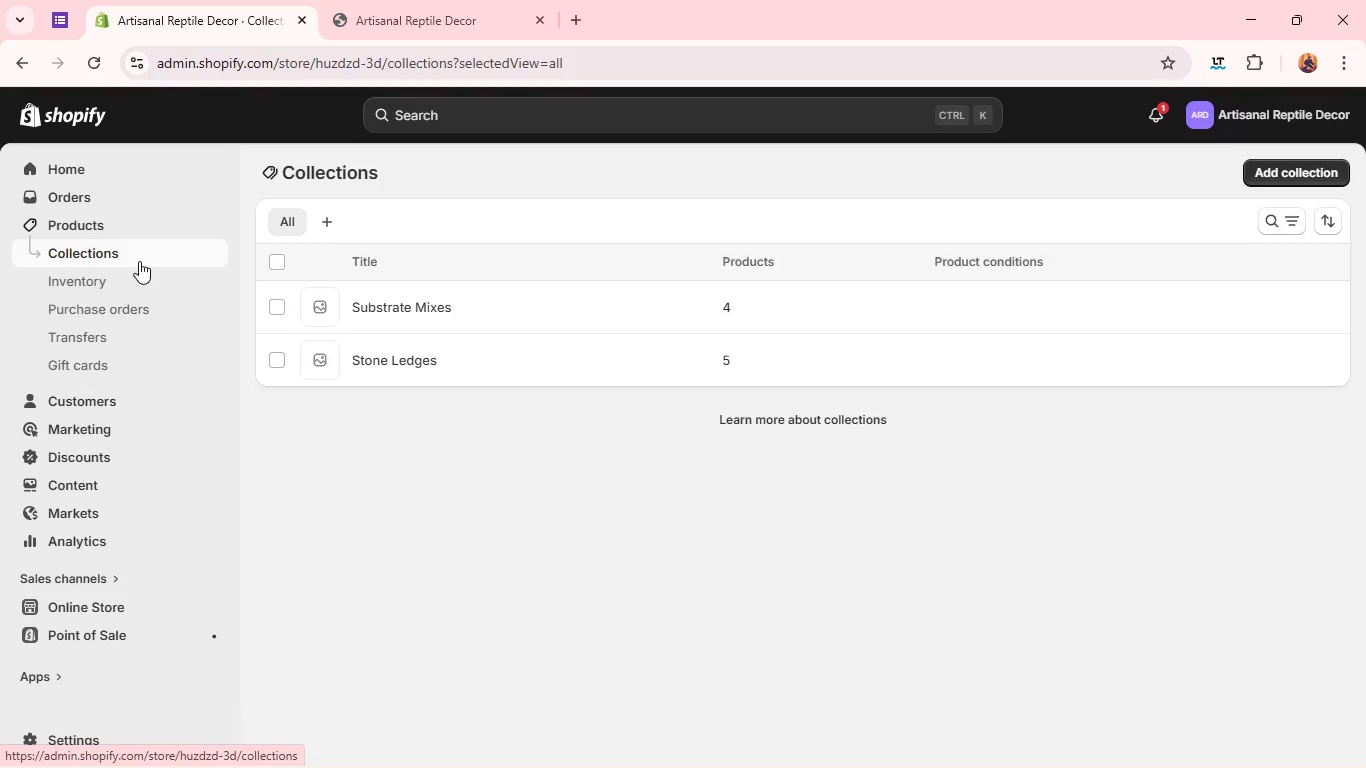 
wait(5.66)
 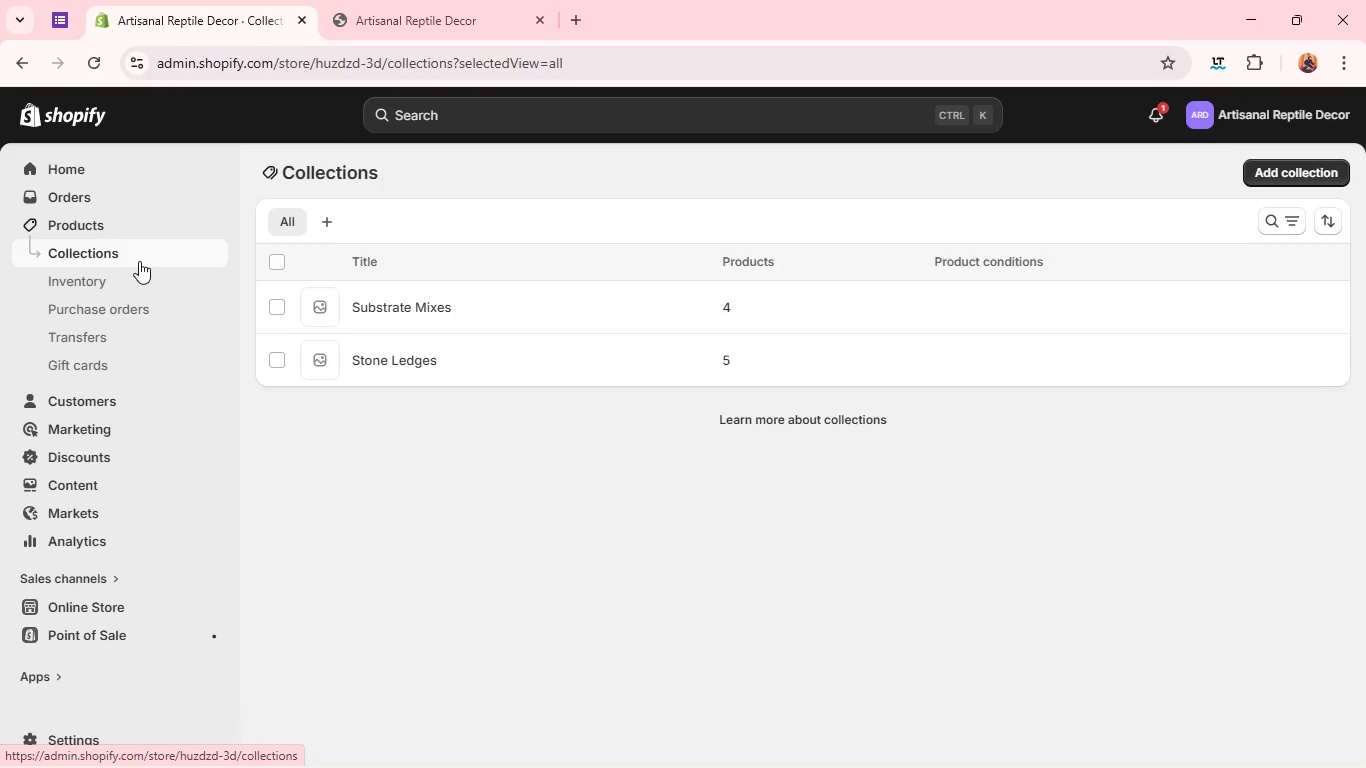 
left_click([75, 218])
 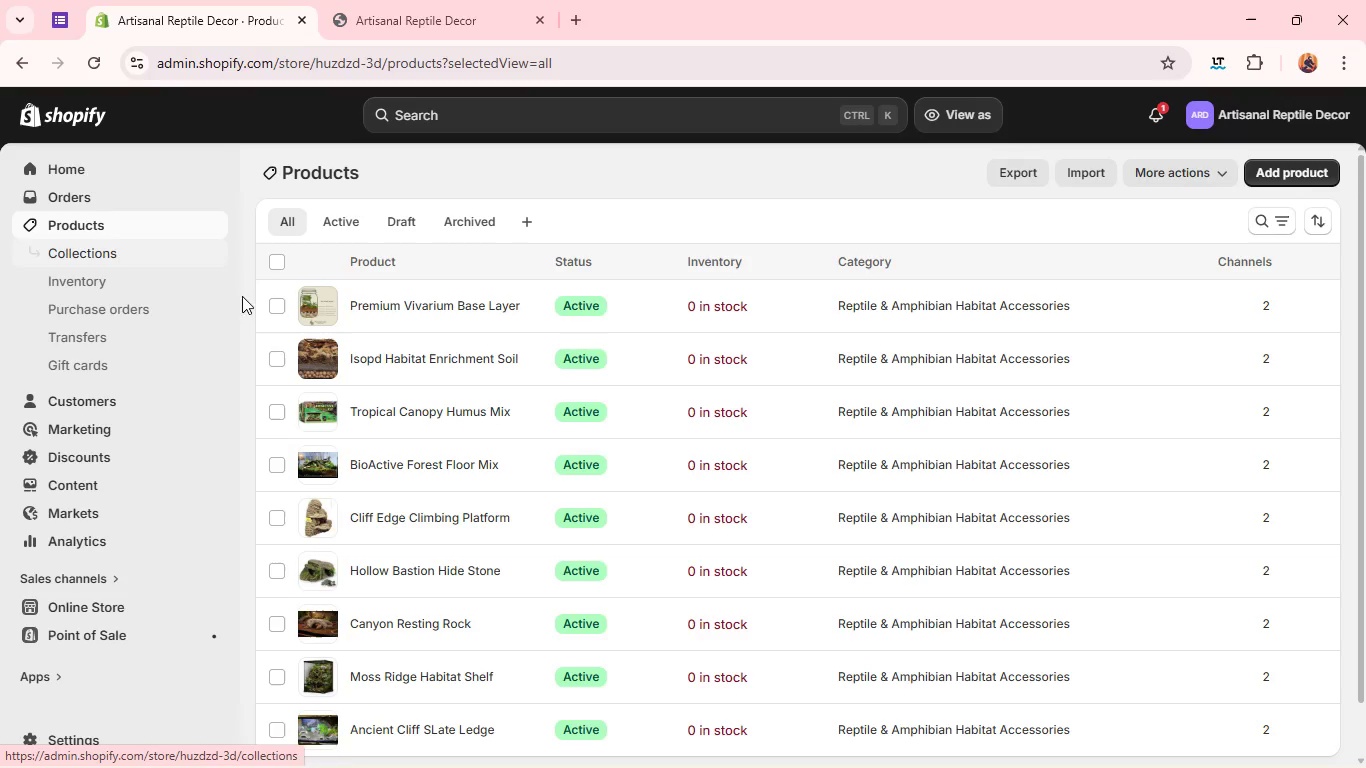 
left_click([314, 310])
 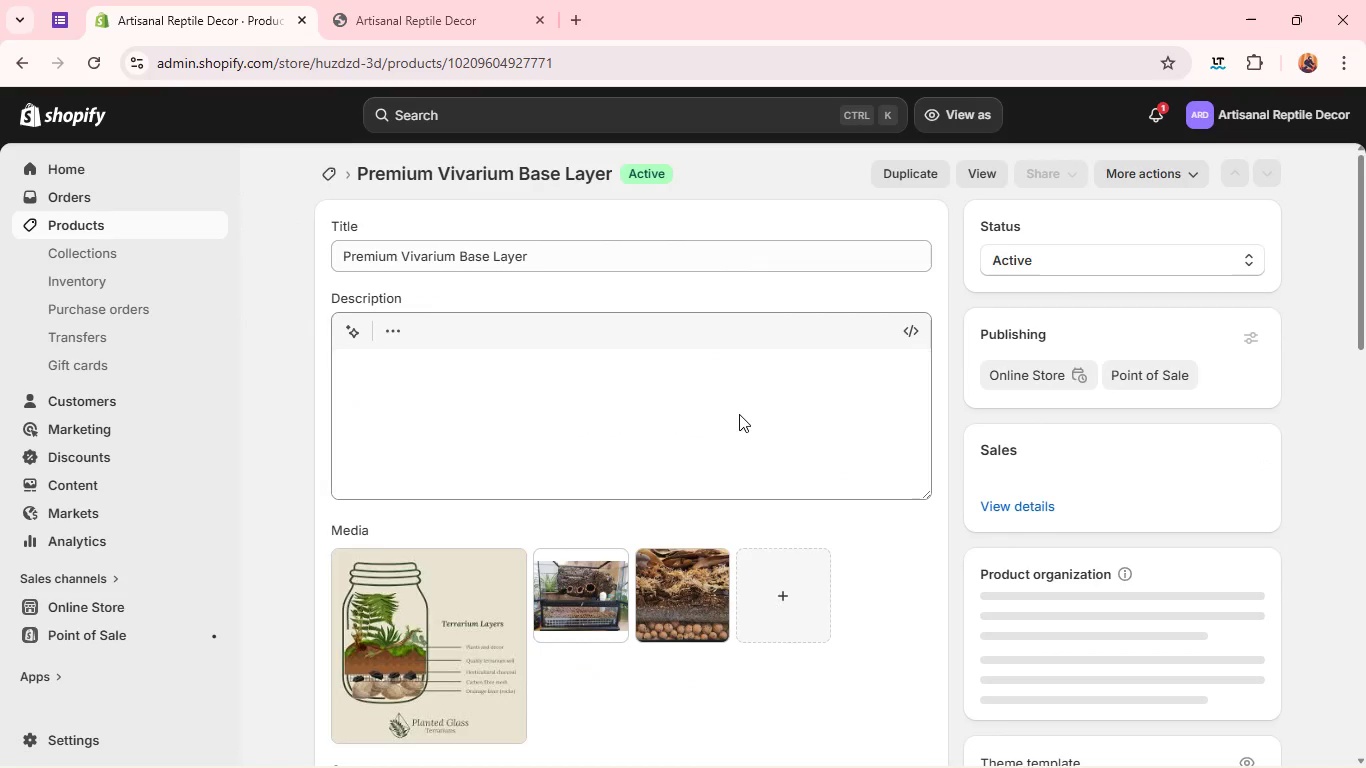 
mouse_move([1189, 496])
 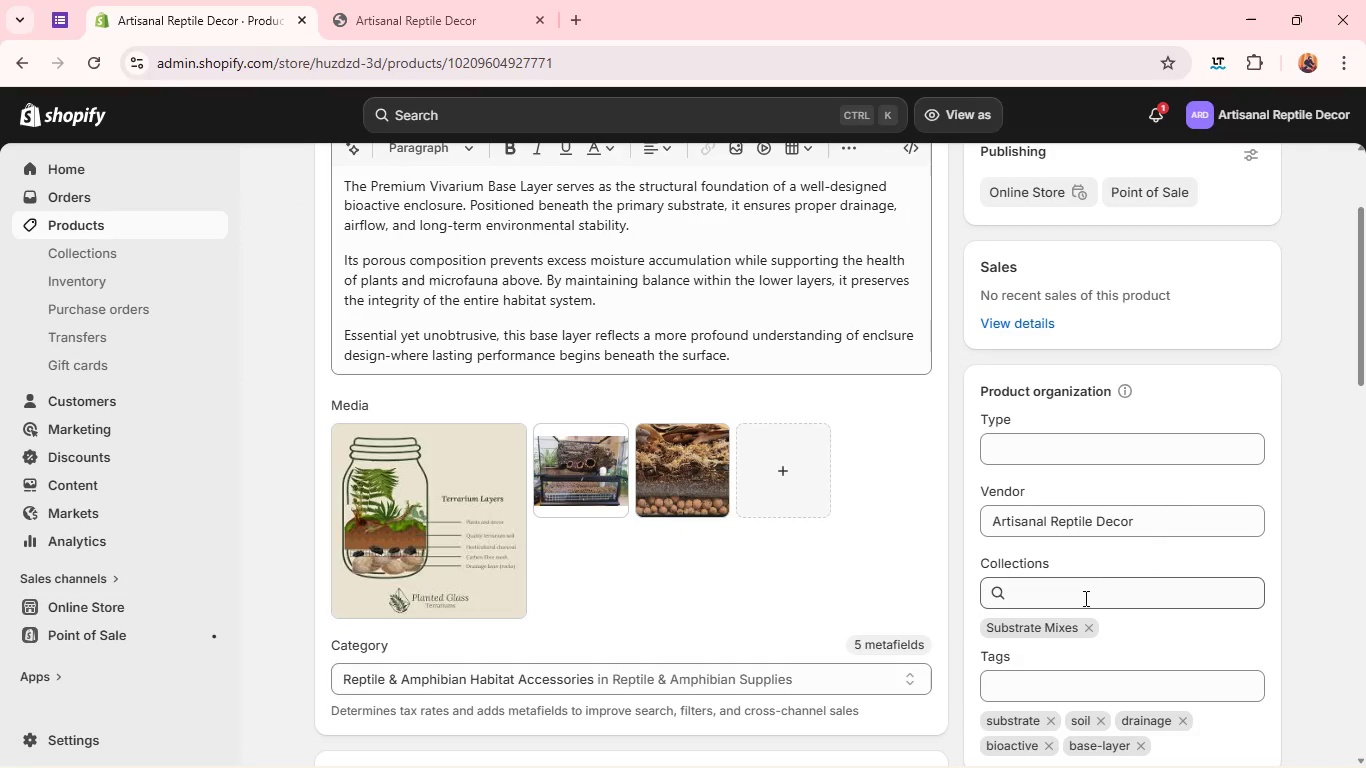 
left_click([1081, 589])
 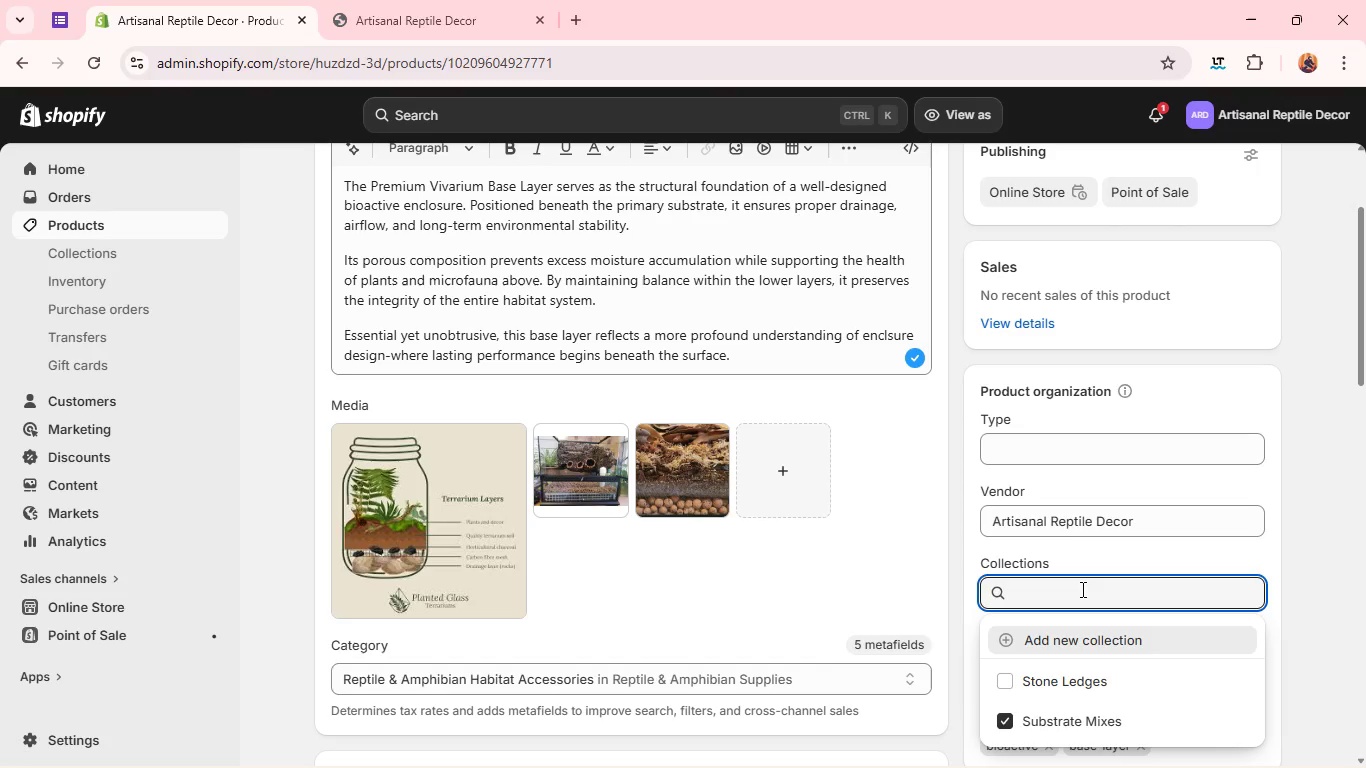 
type(Signature Cp)
key(Backspace)
type(ollocto)
key(Backspace)
type(ion )
 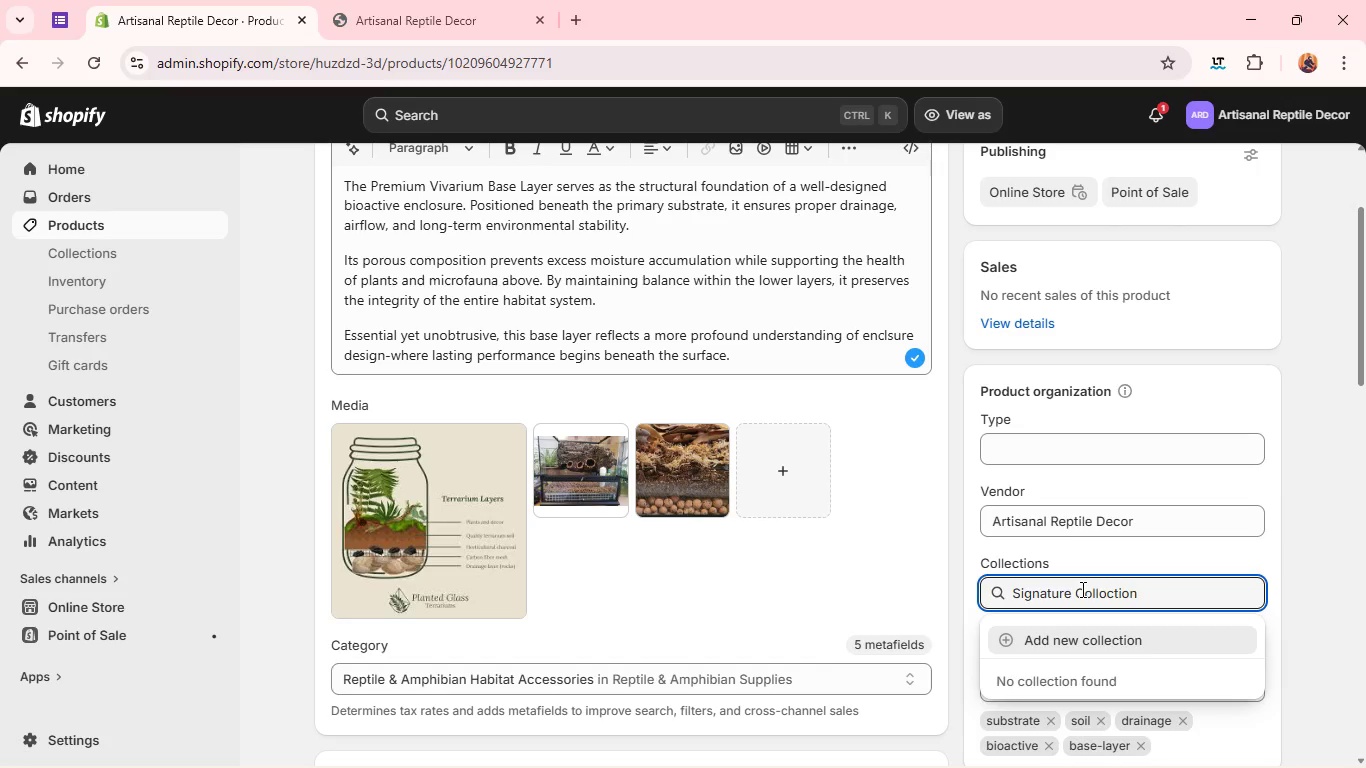 
key(Enter)
 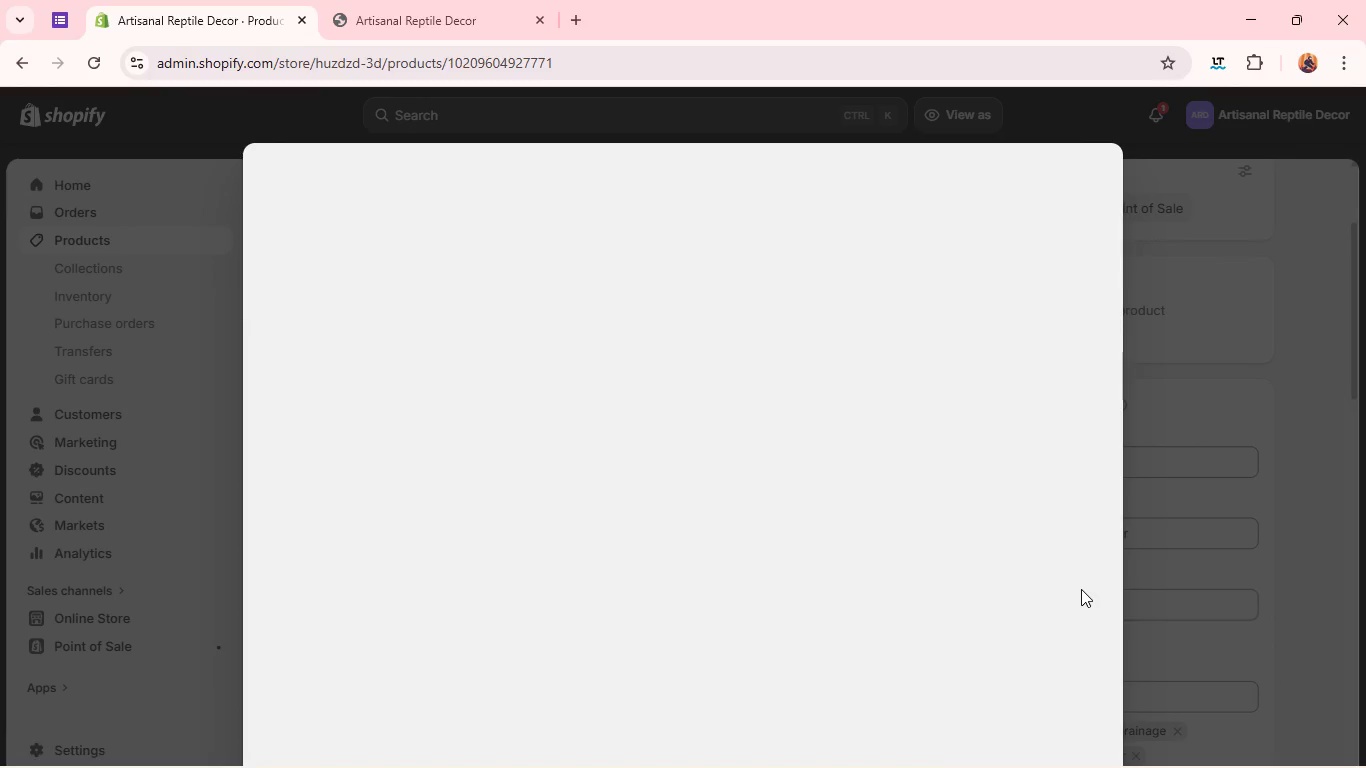 
mouse_move([1020, 356])
 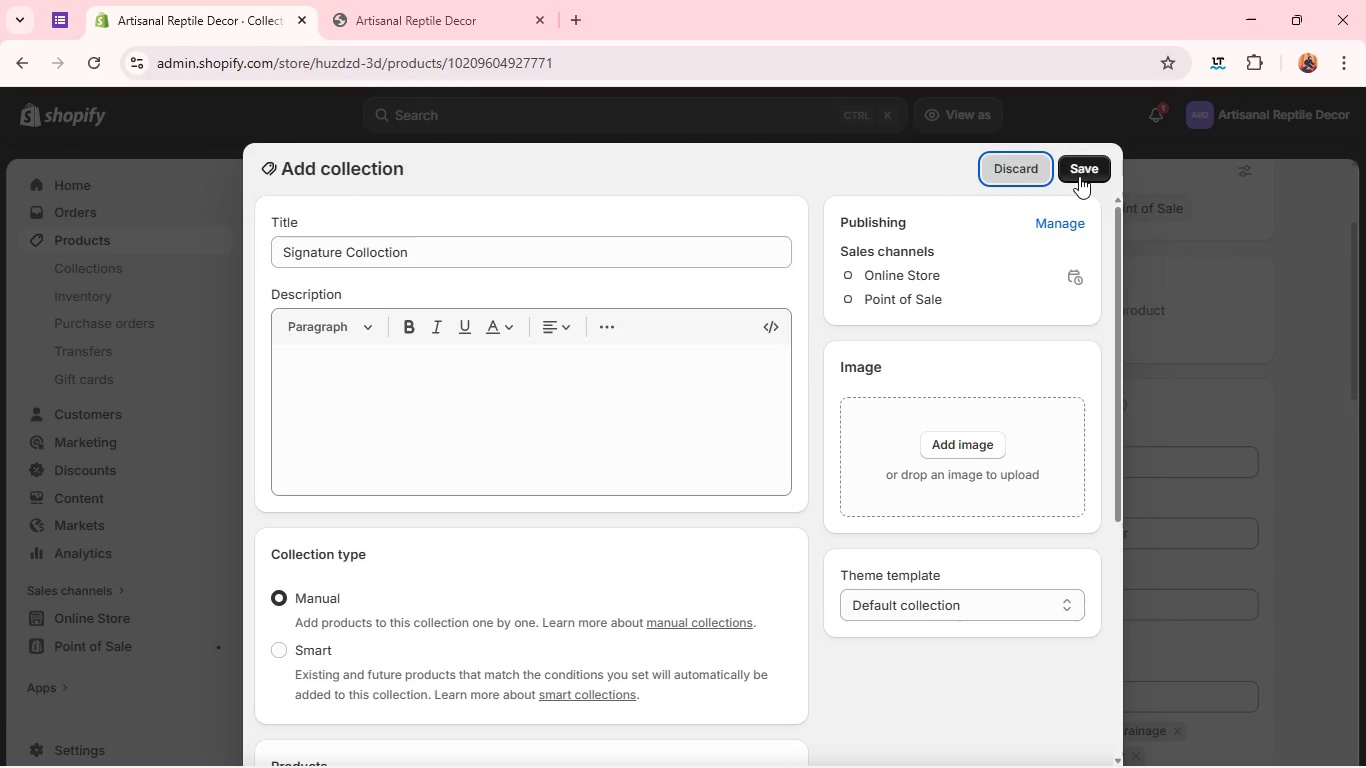 
left_click([1078, 175])
 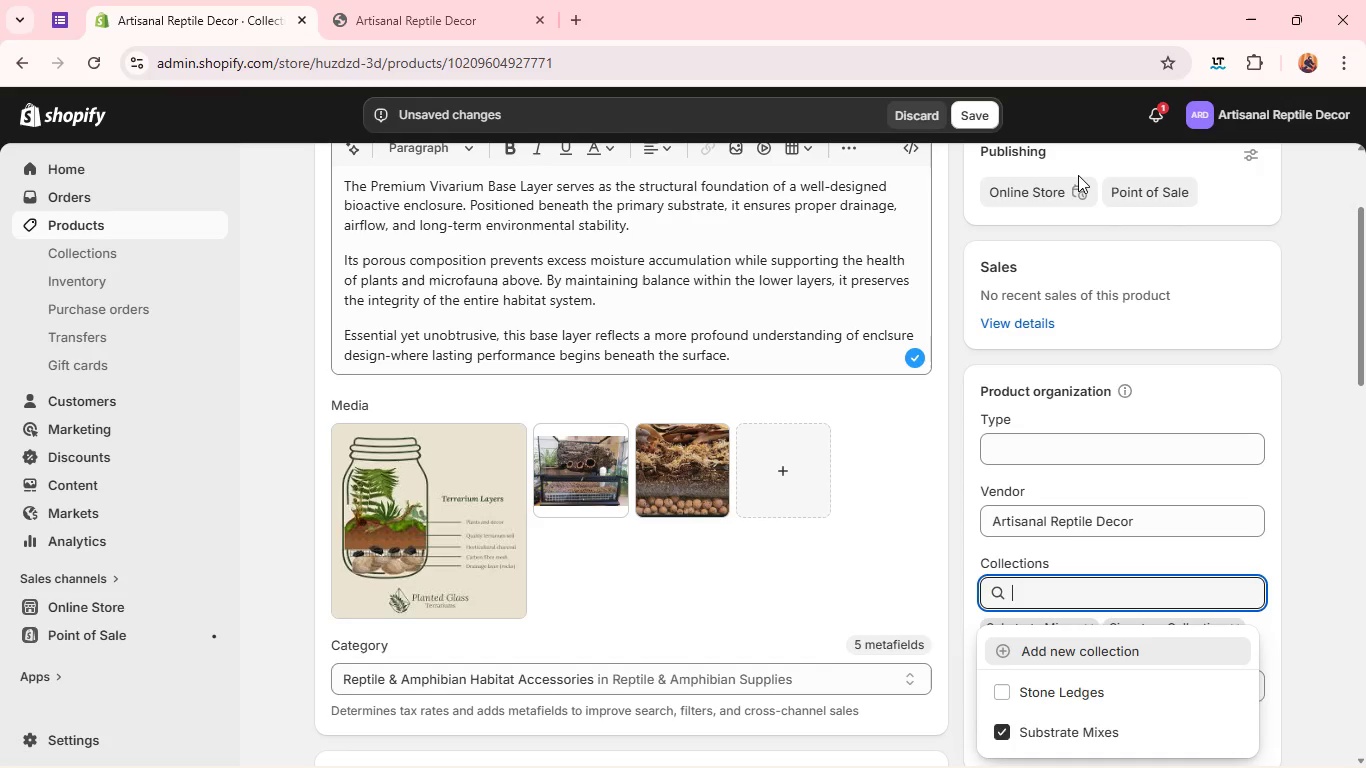 
wait(70.56)
 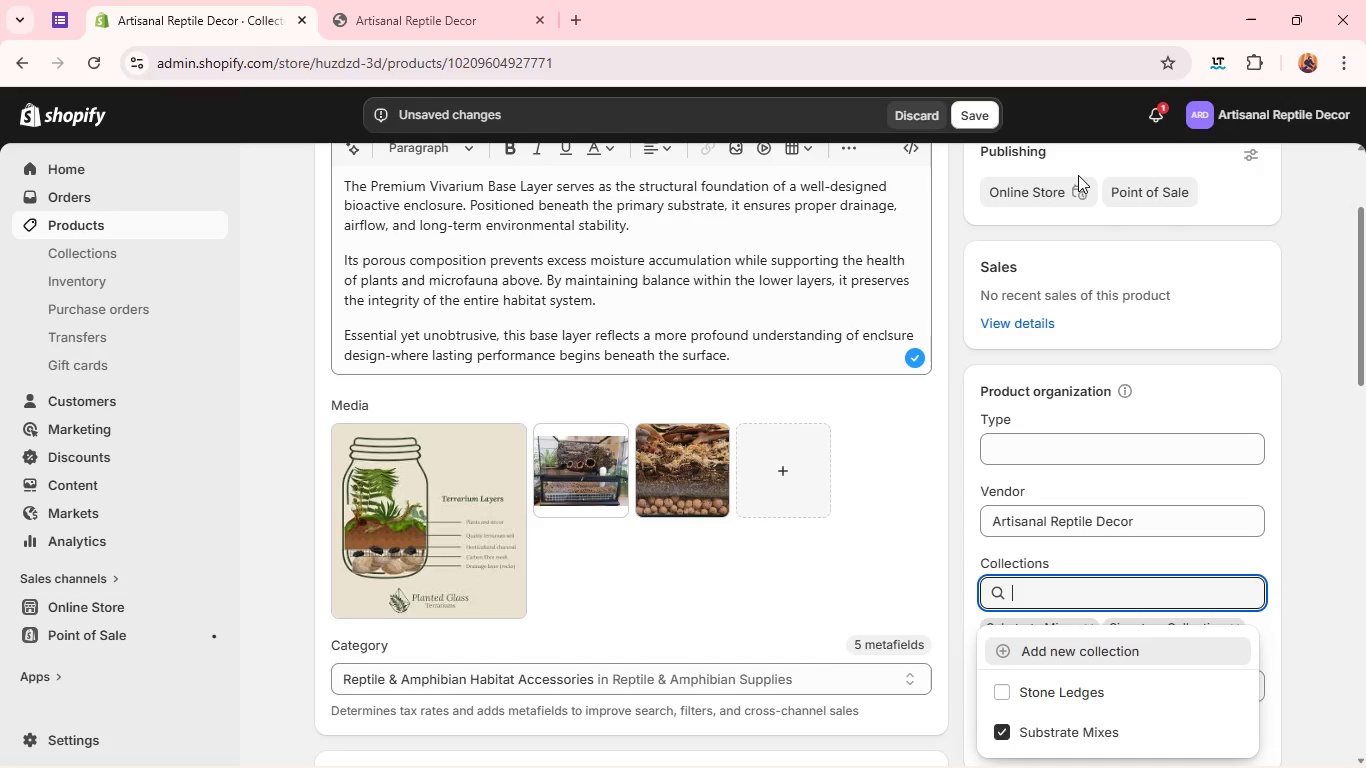 
left_click([1352, 444])
 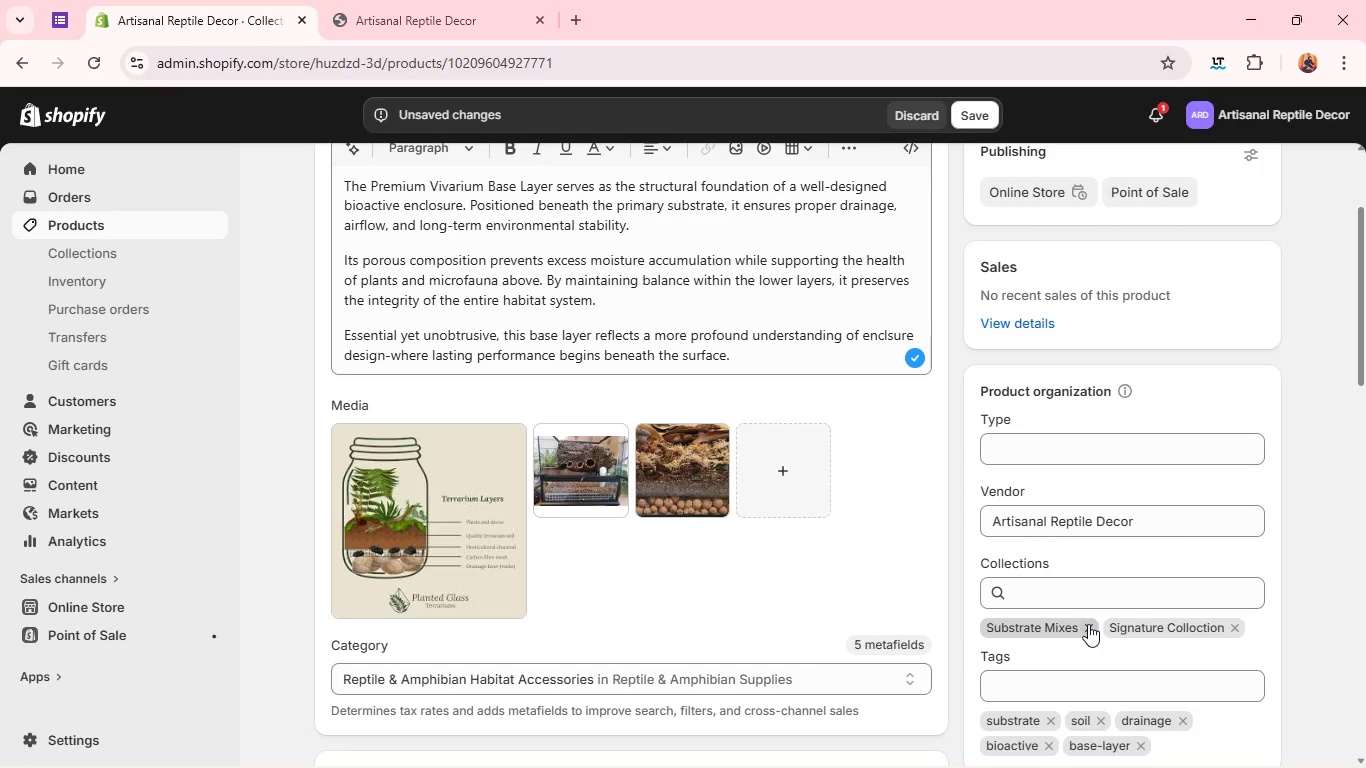 
left_click([1088, 624])
 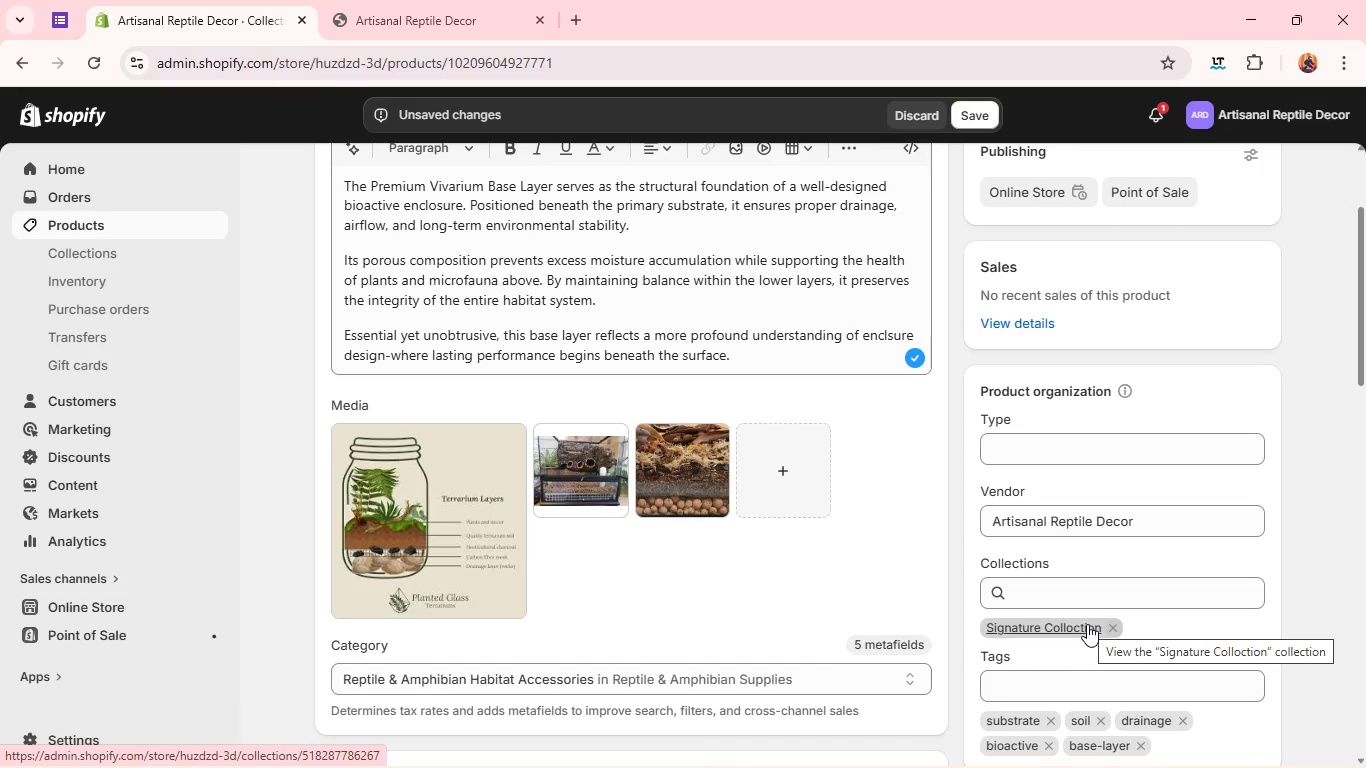 
left_click([1087, 624])
 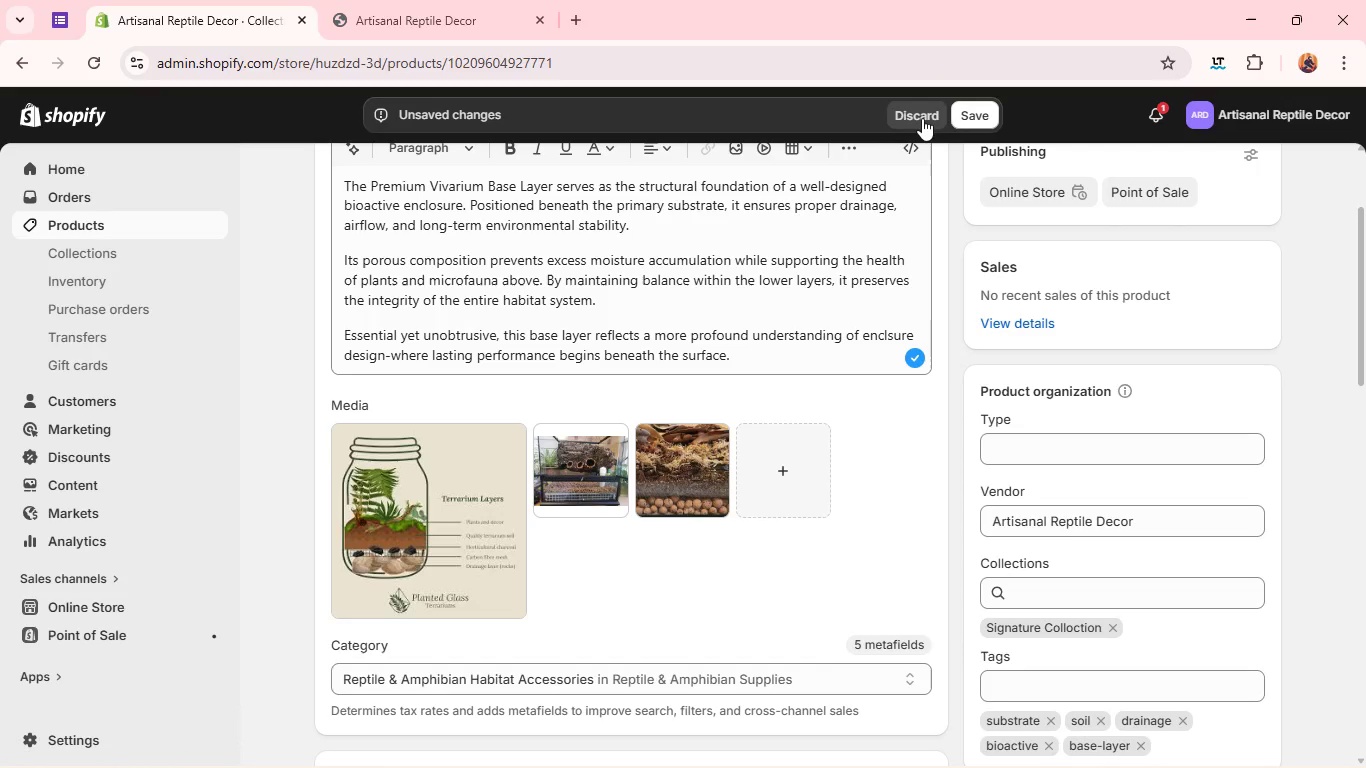 
wait(5.08)
 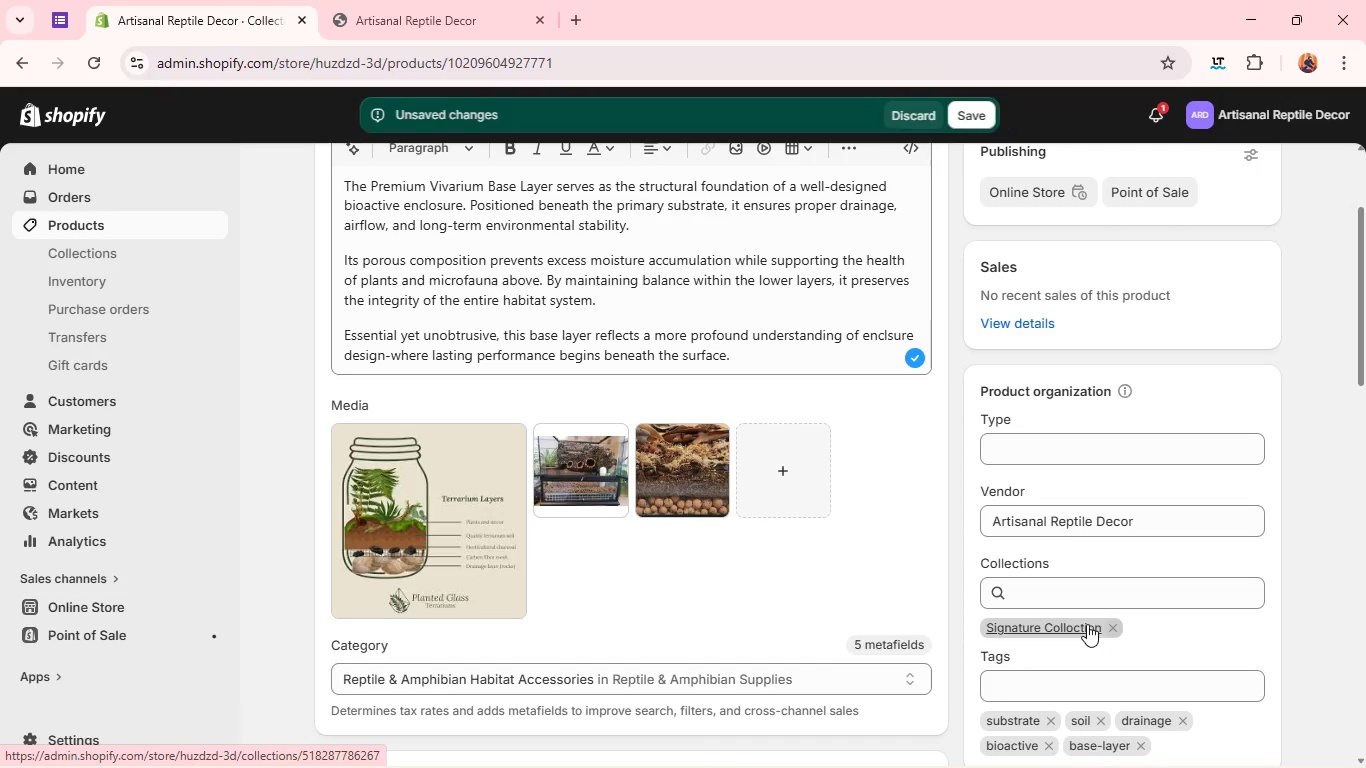 
left_click([962, 109])
 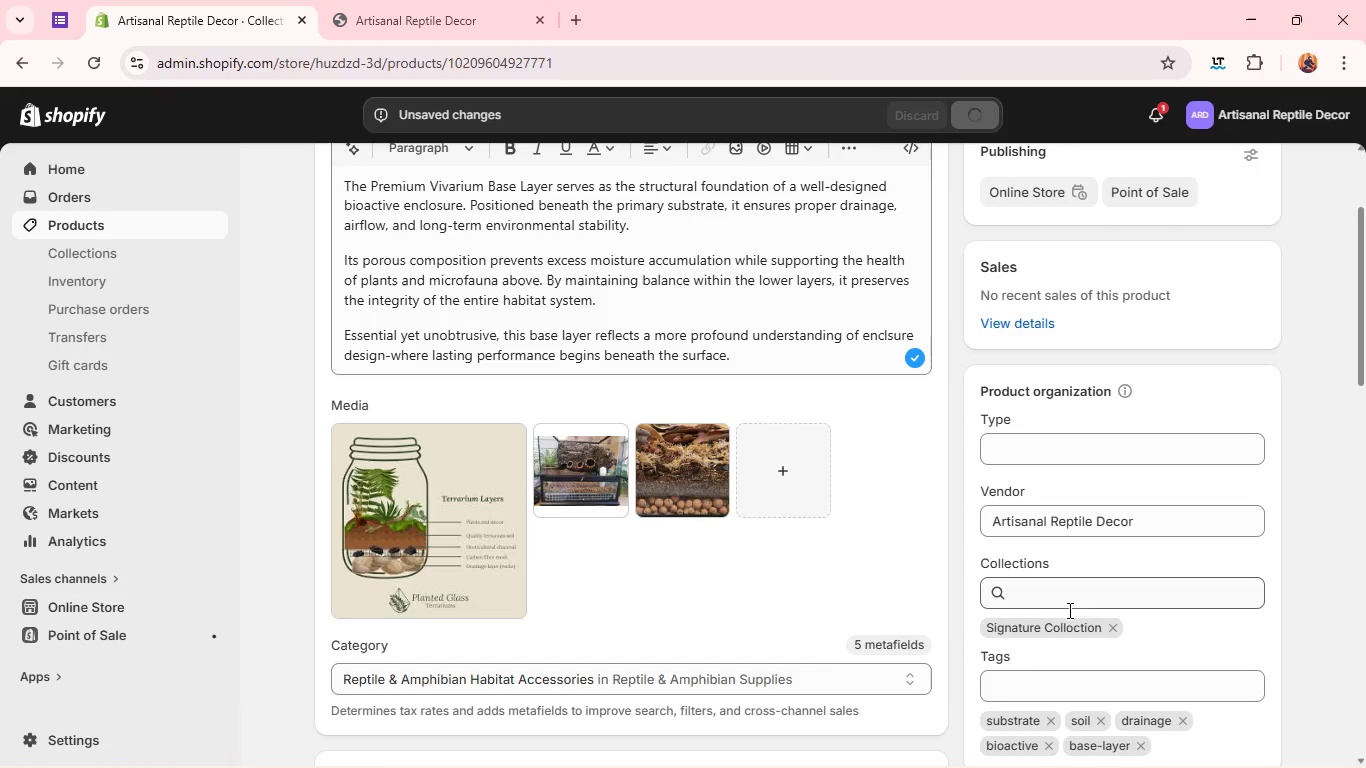 
left_click([1023, 631])
 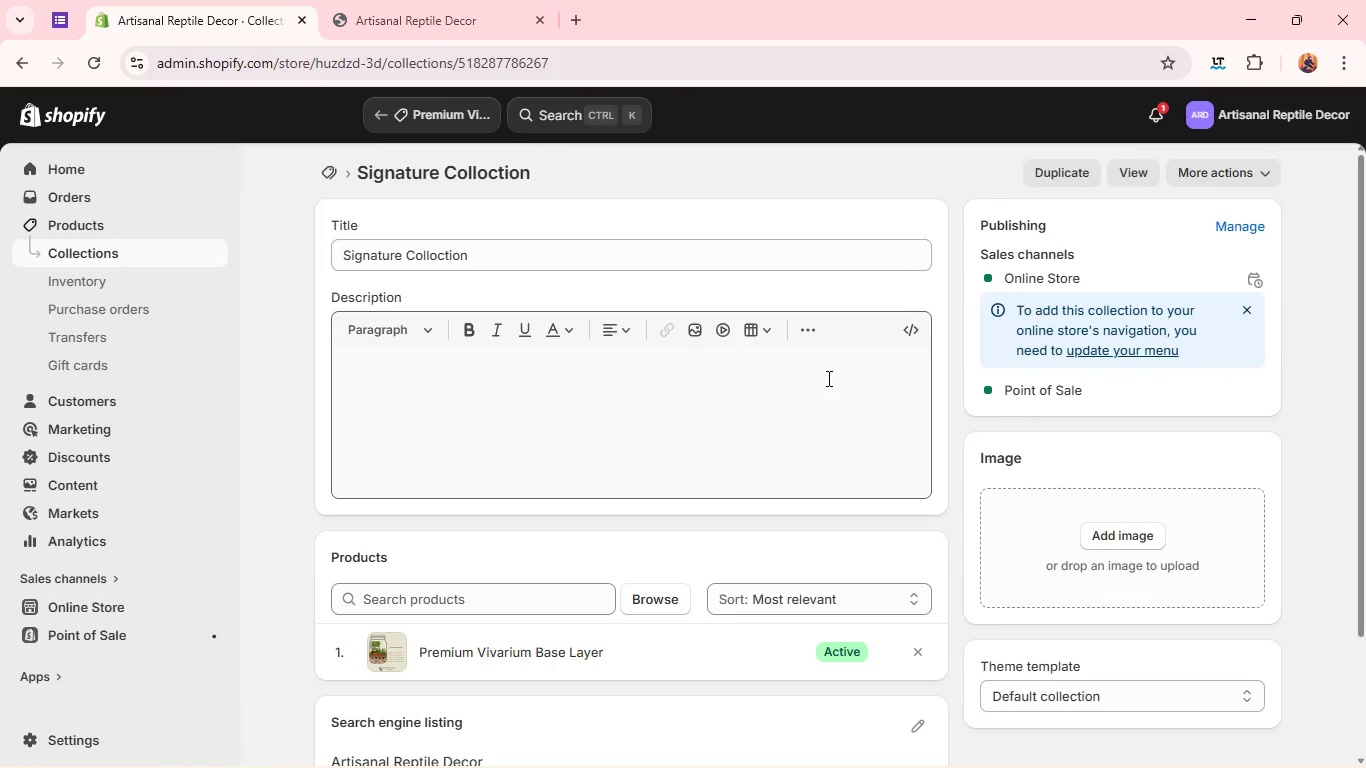 
wait(11.08)
 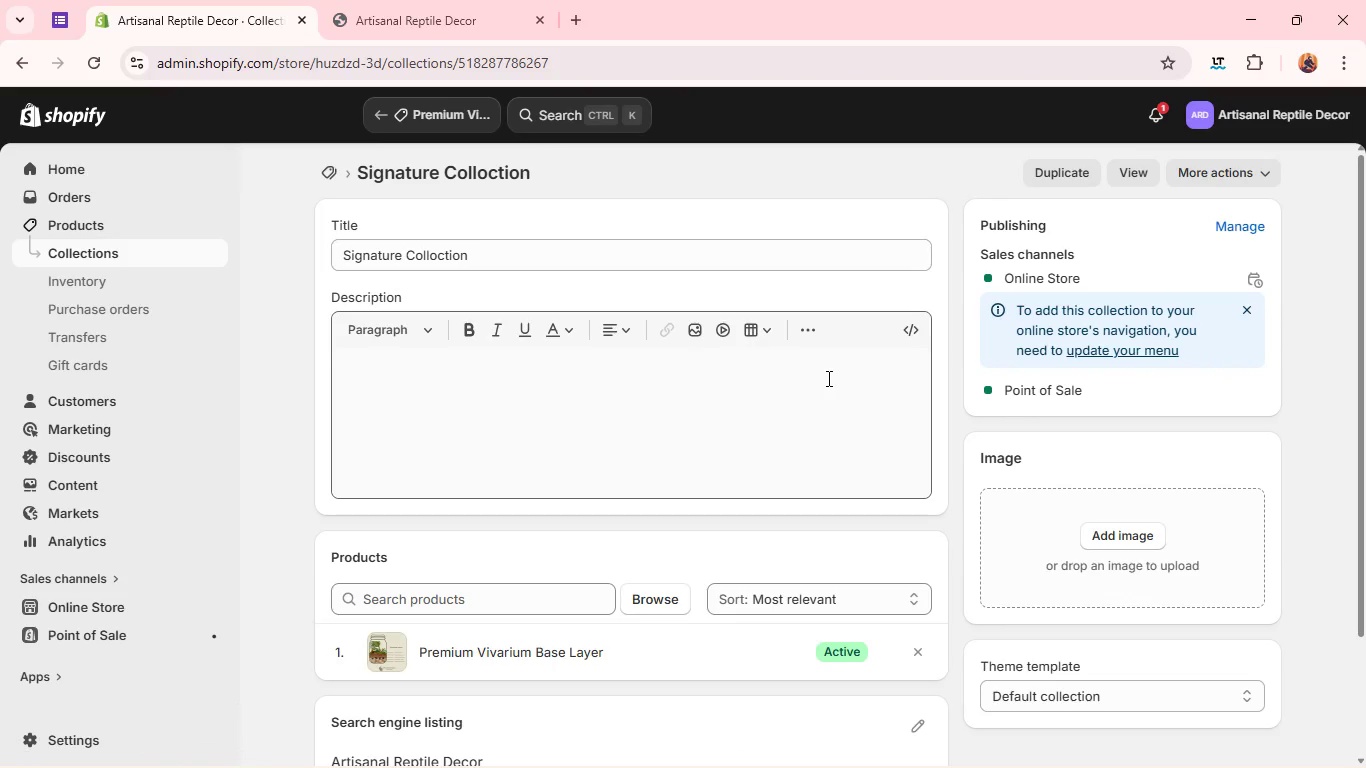 
left_click([434, 245])
 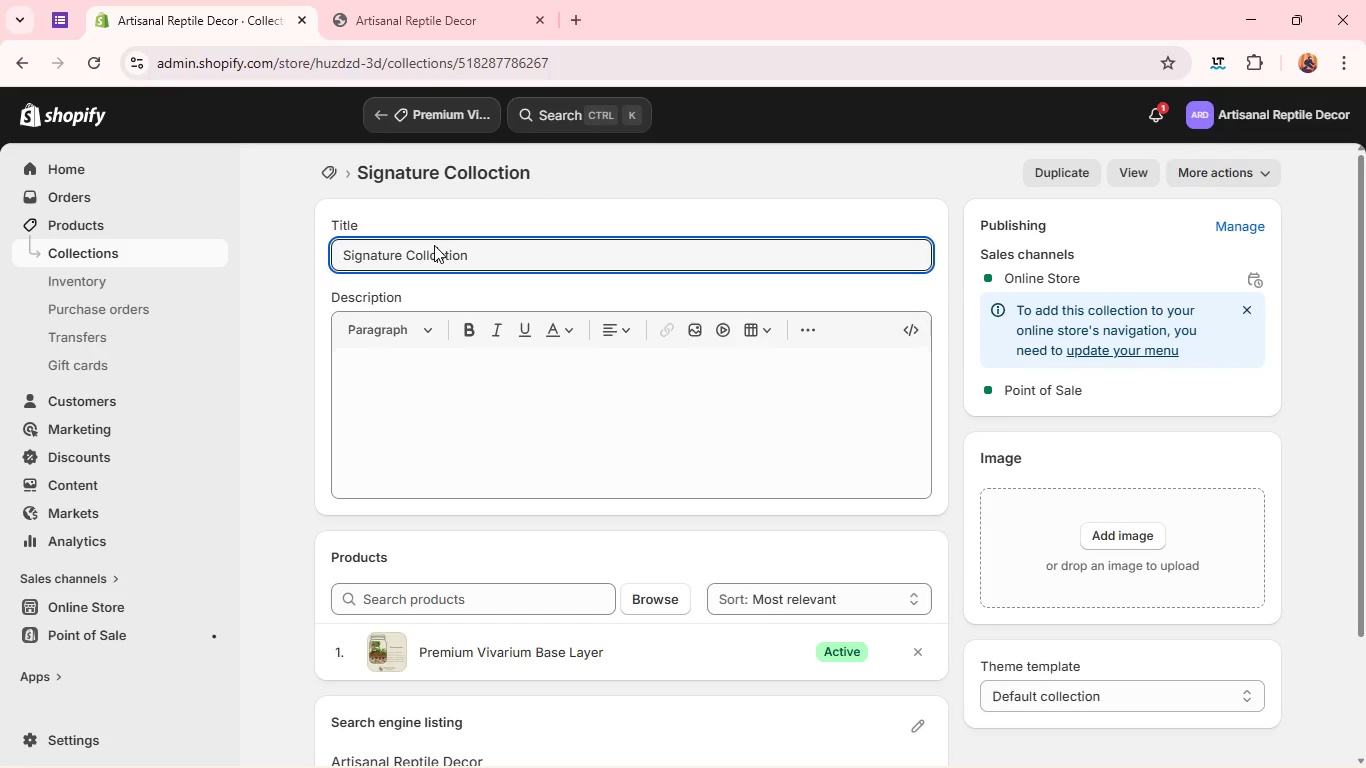 
wait(7.31)
 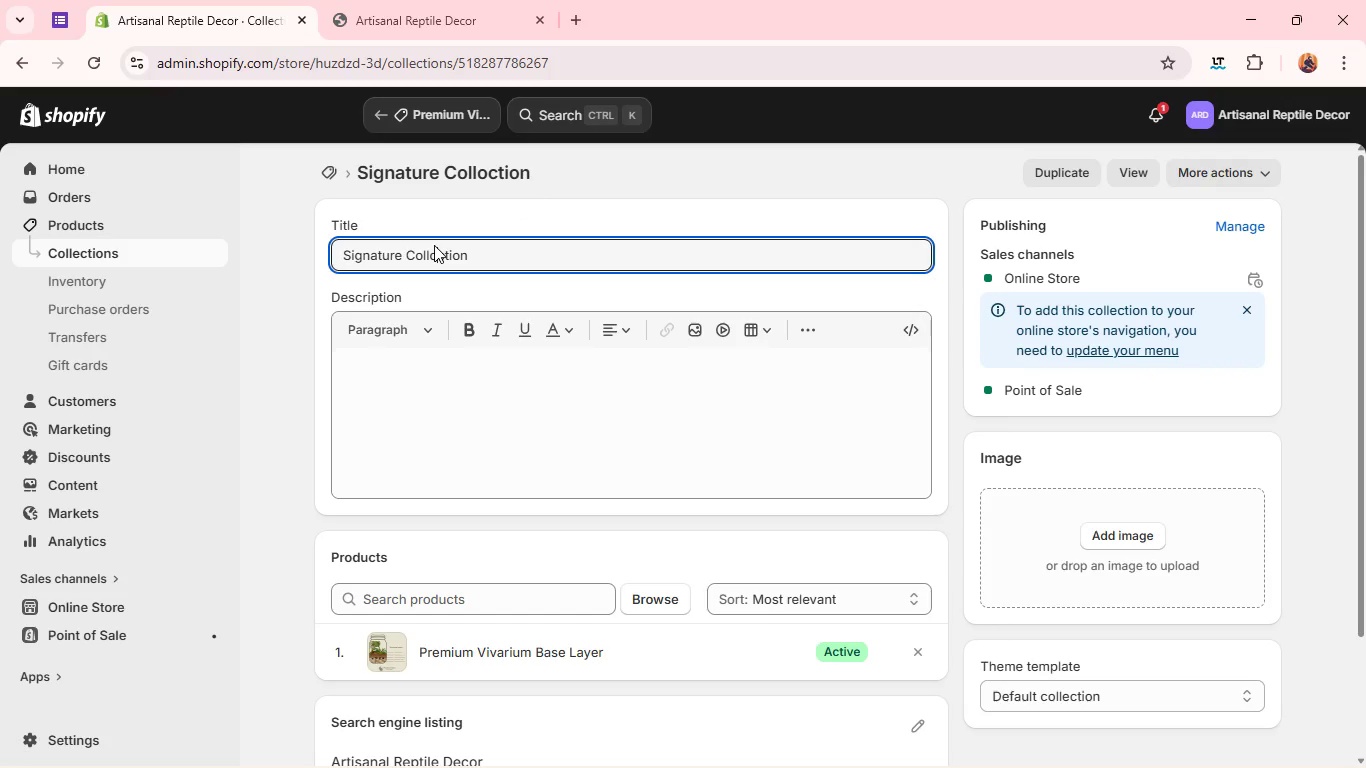 
key(Backspace)
 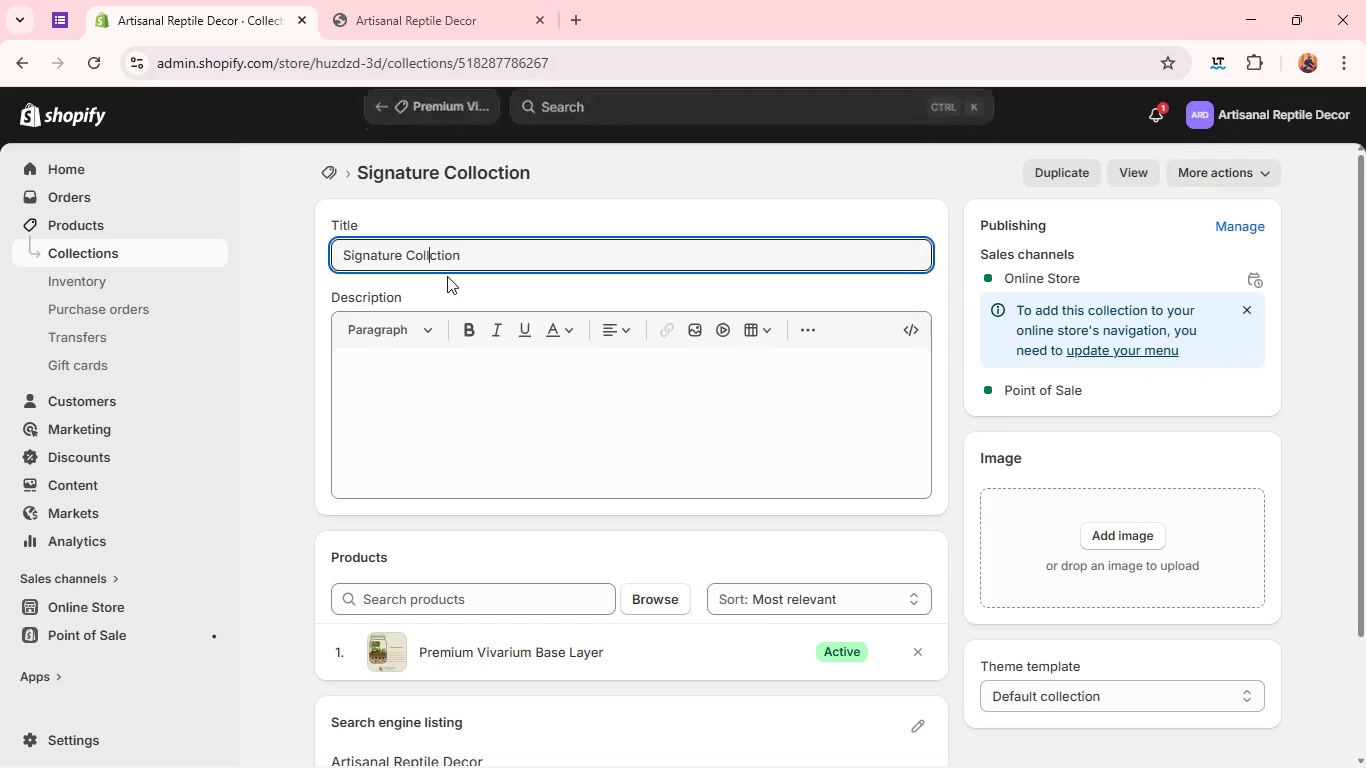 
key(E)
 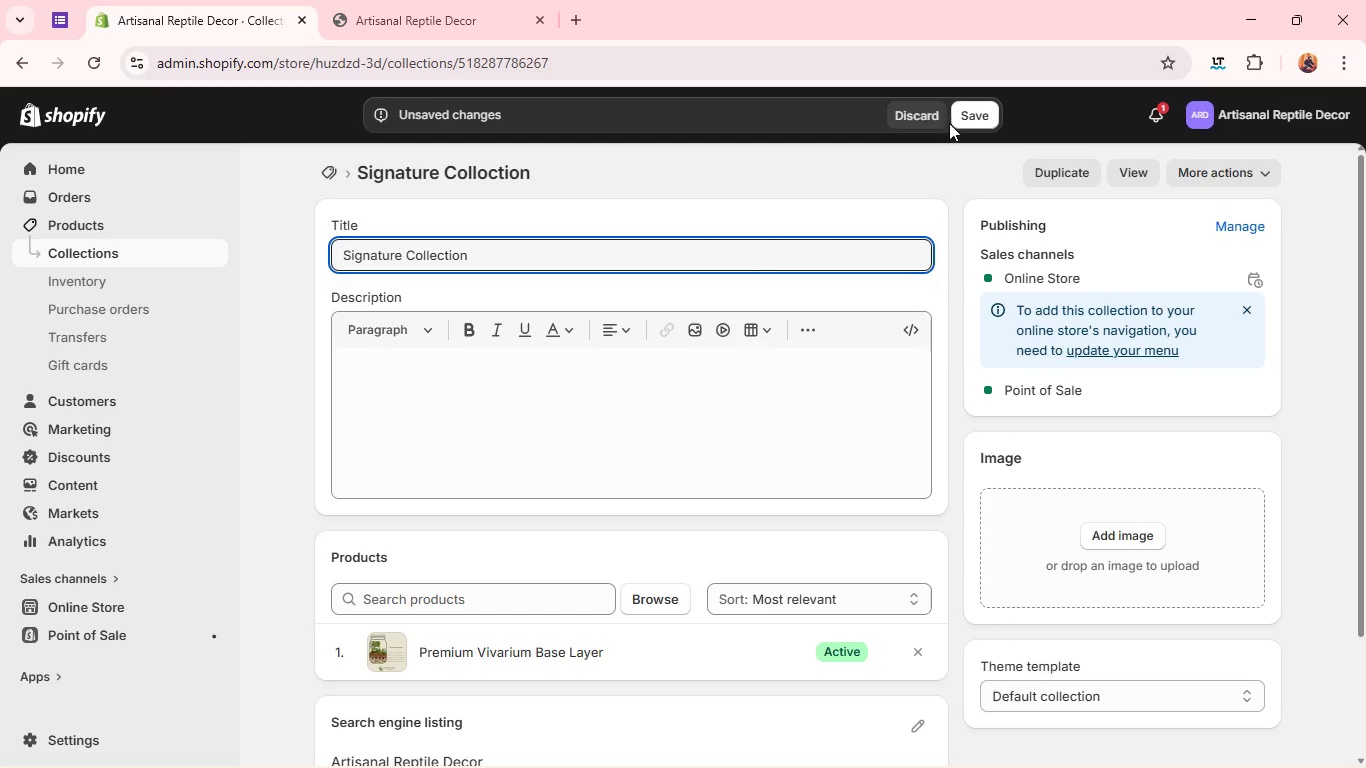 
left_click([964, 121])
 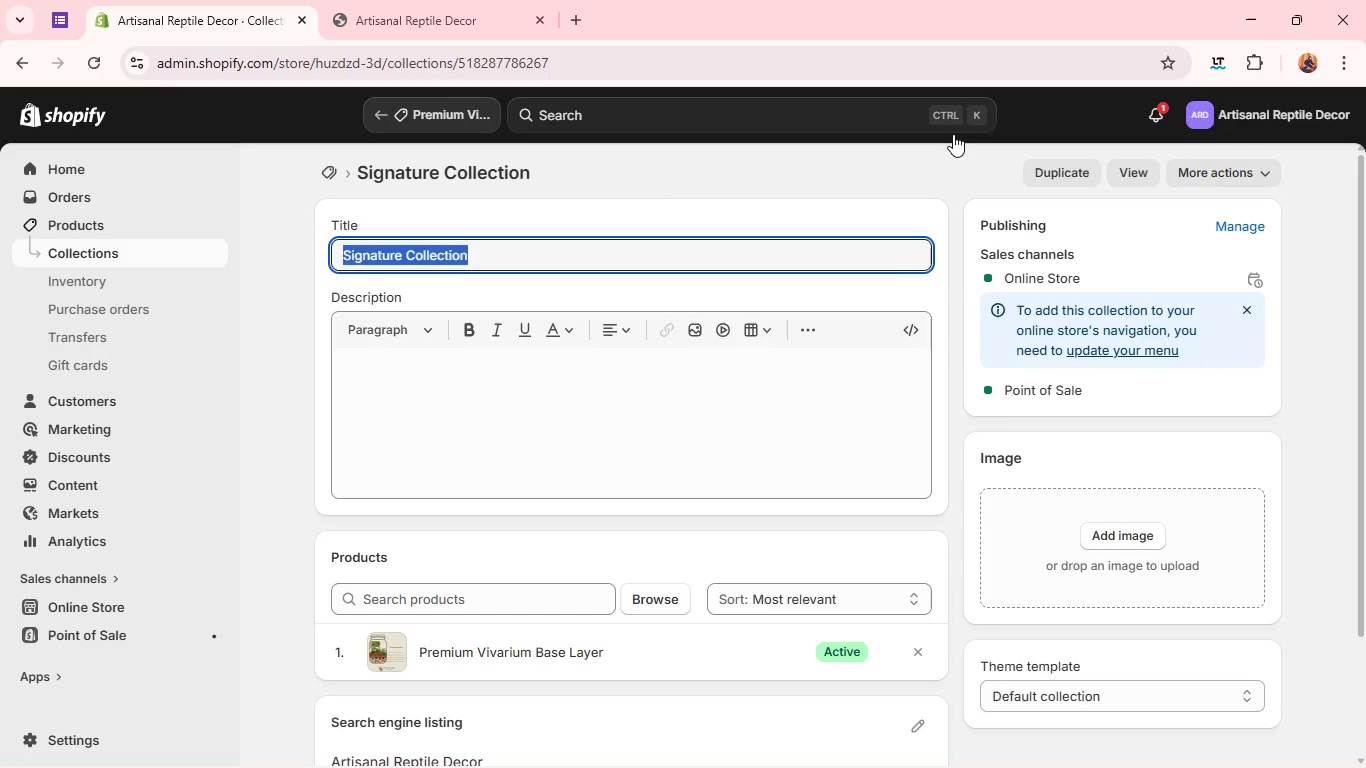 
wait(5.64)
 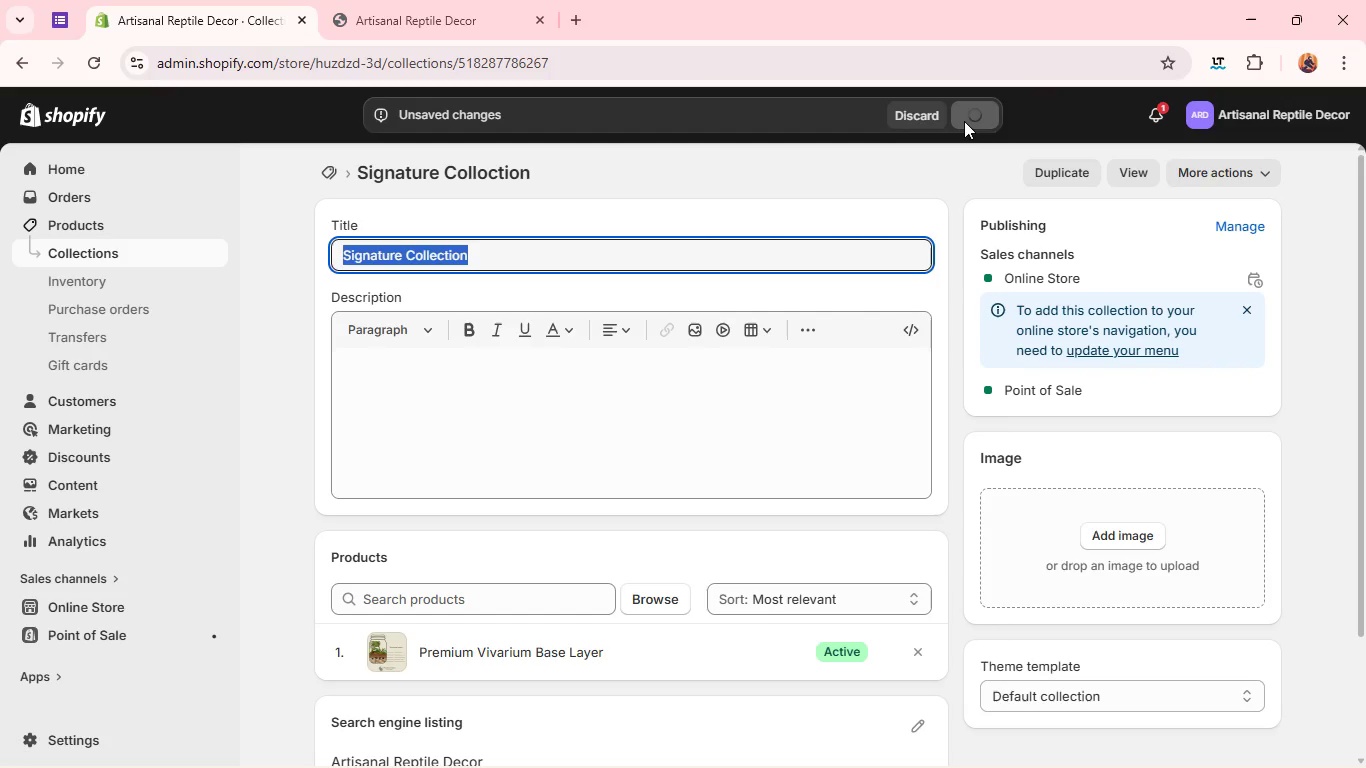 
left_click([329, 180])
 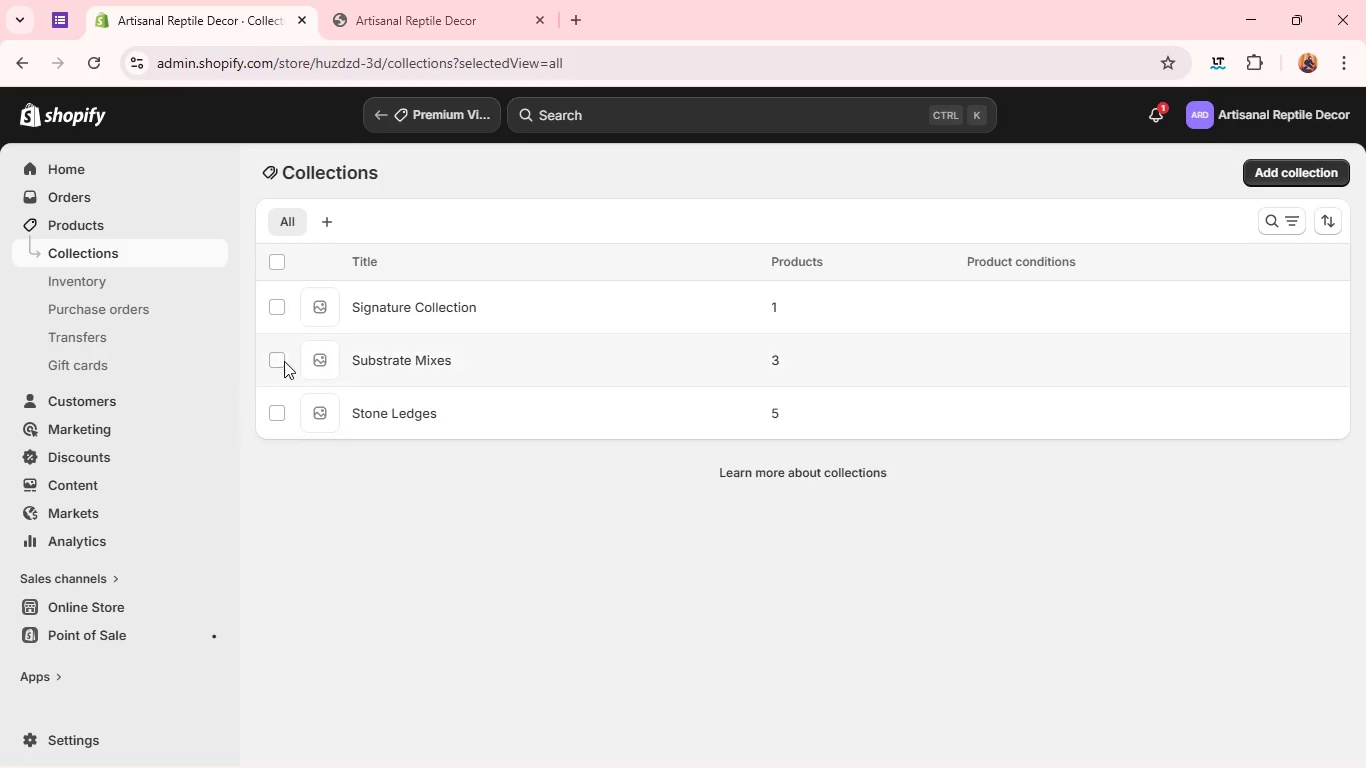 
left_click([282, 358])
 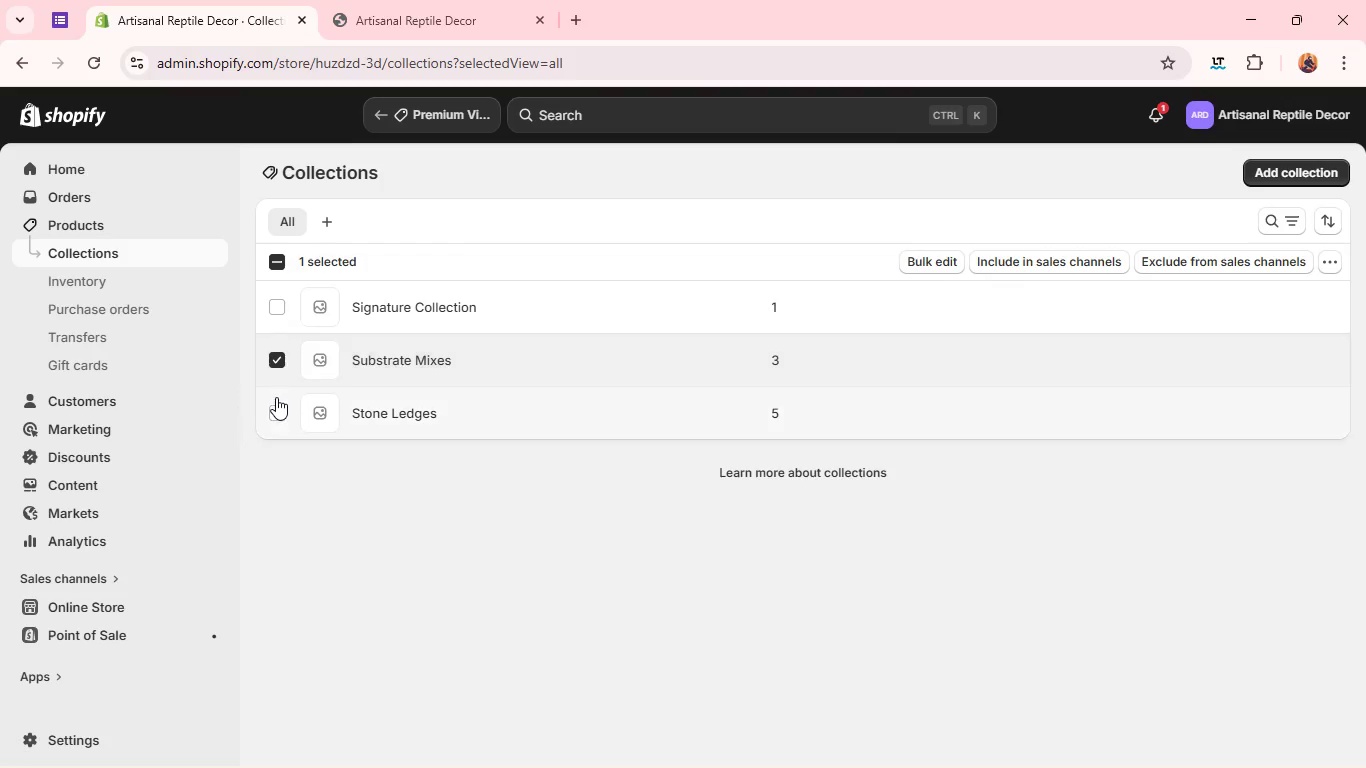 
left_click([274, 402])
 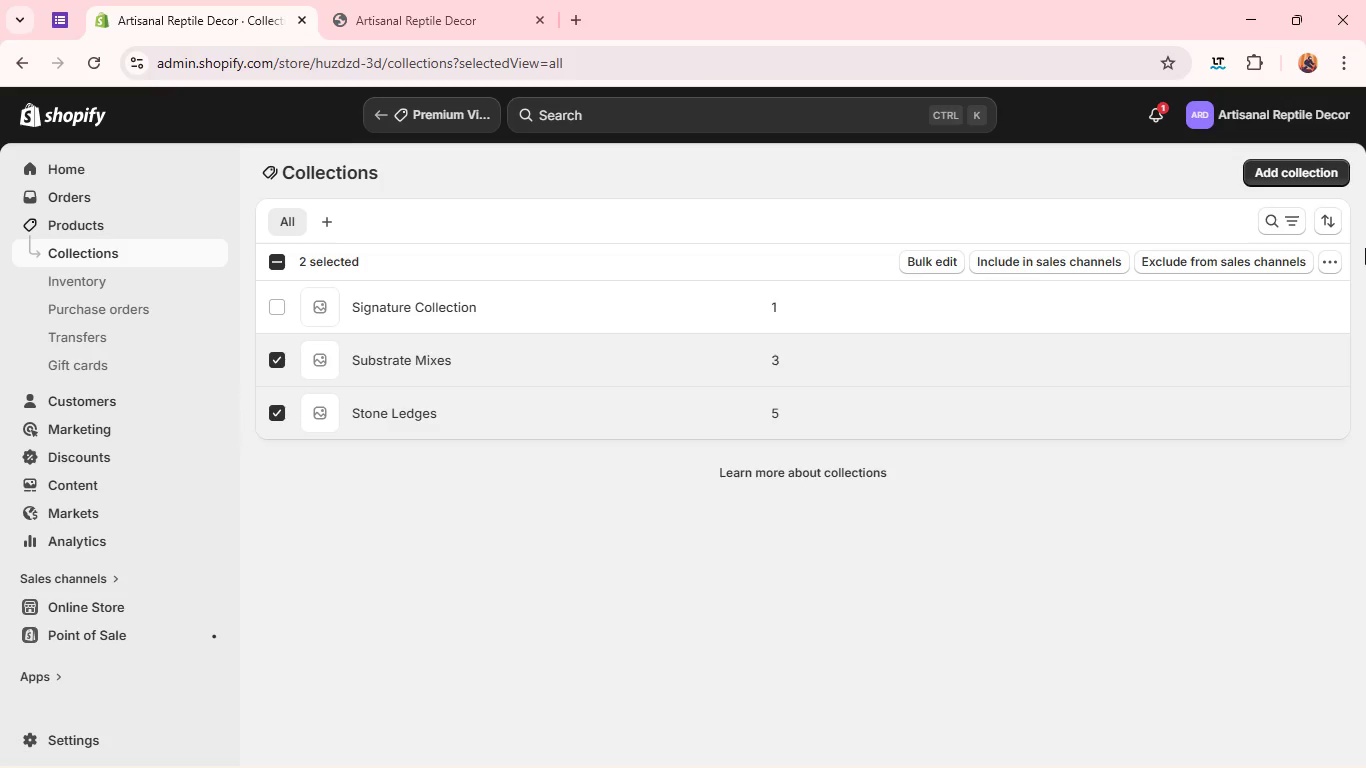 
left_click([1333, 257])
 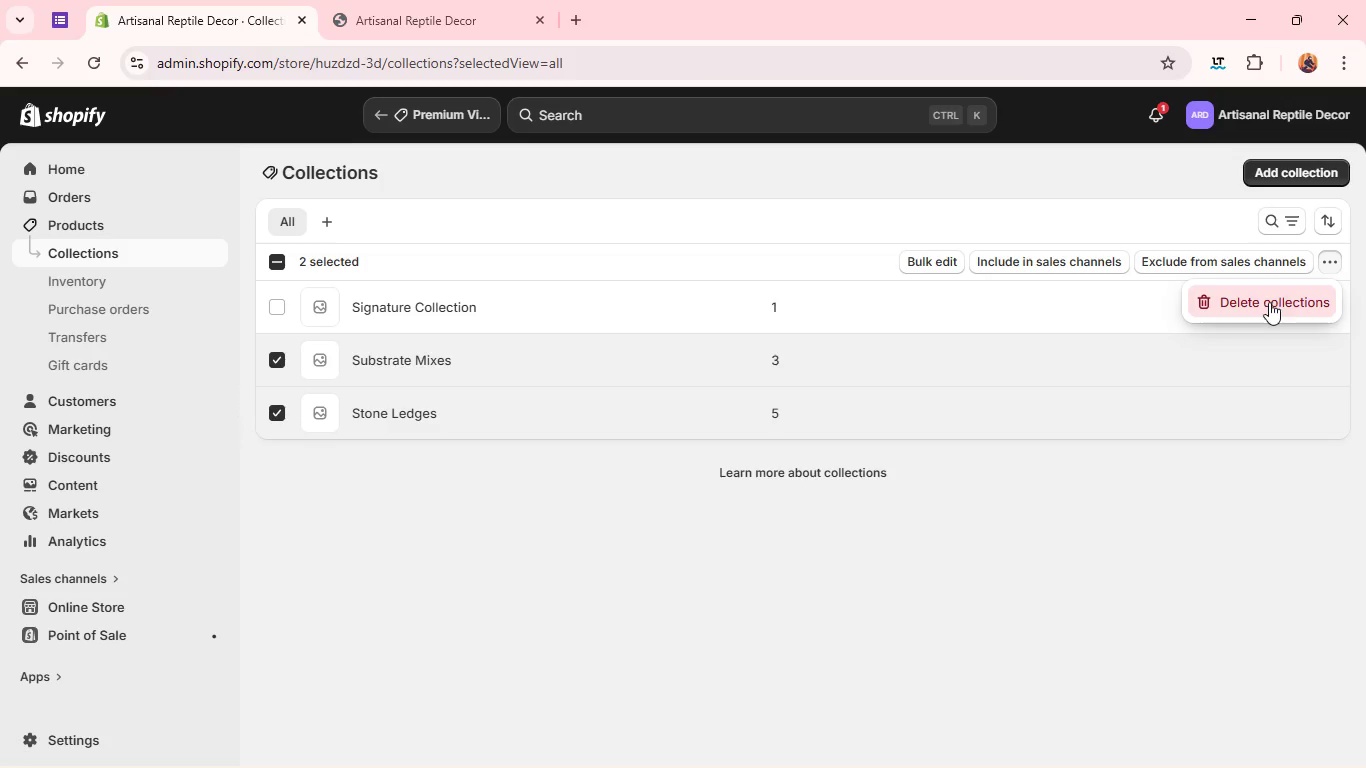 
left_click([1266, 302])
 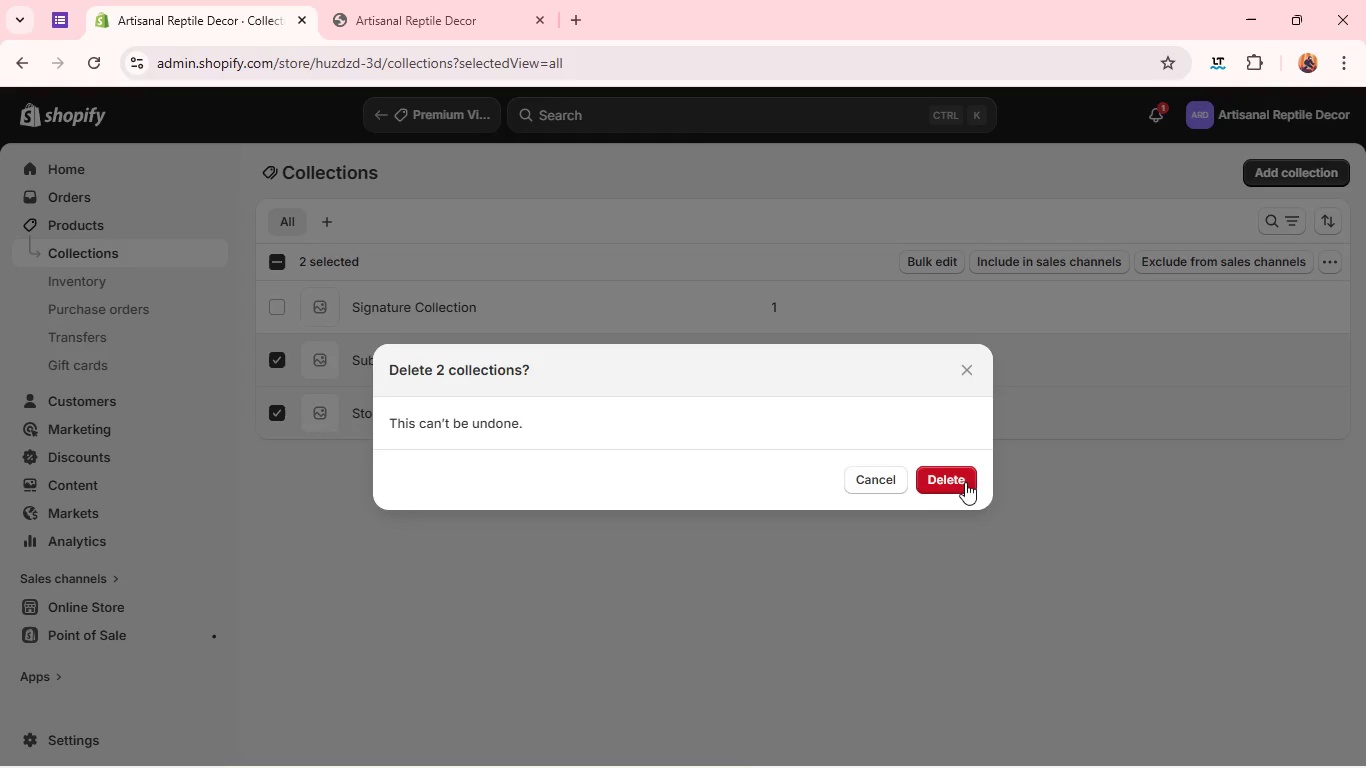 
left_click([945, 489])
 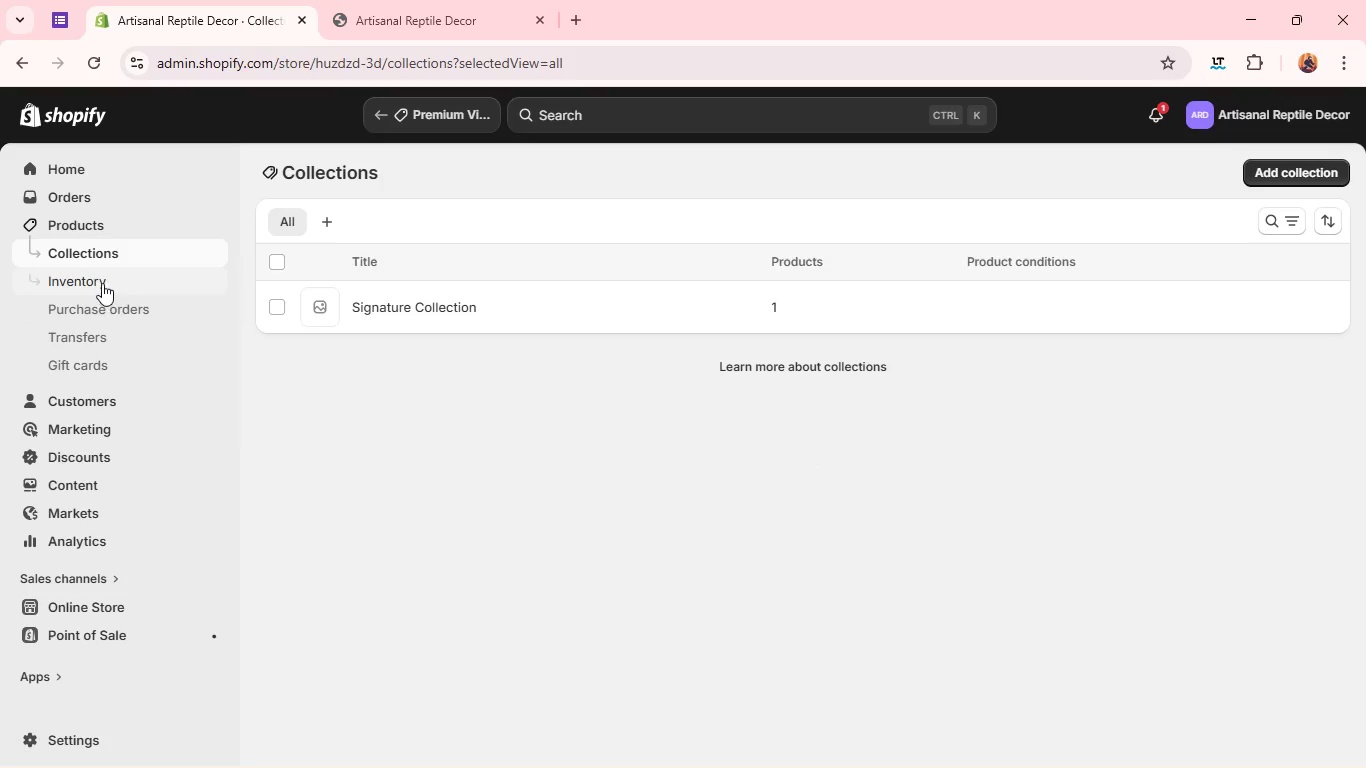 
left_click([103, 222])
 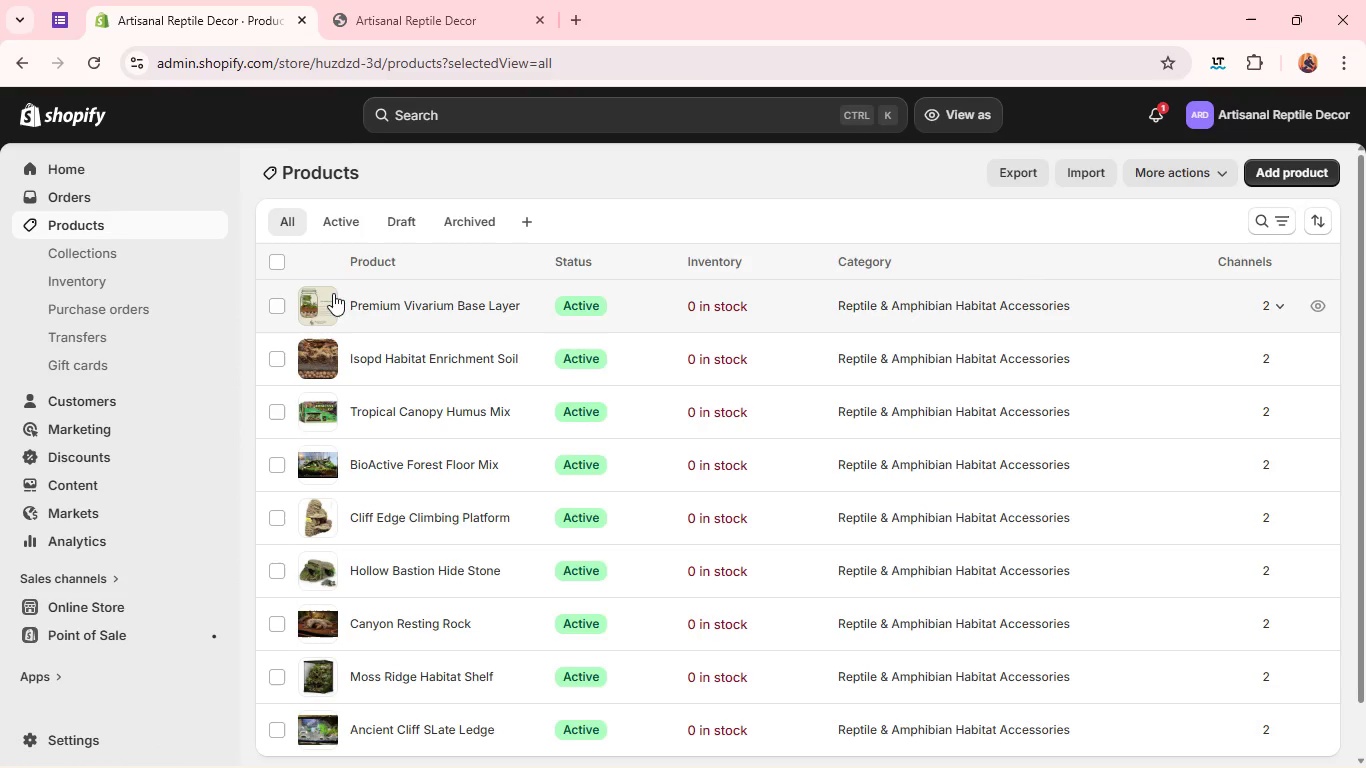 
wait(5.25)
 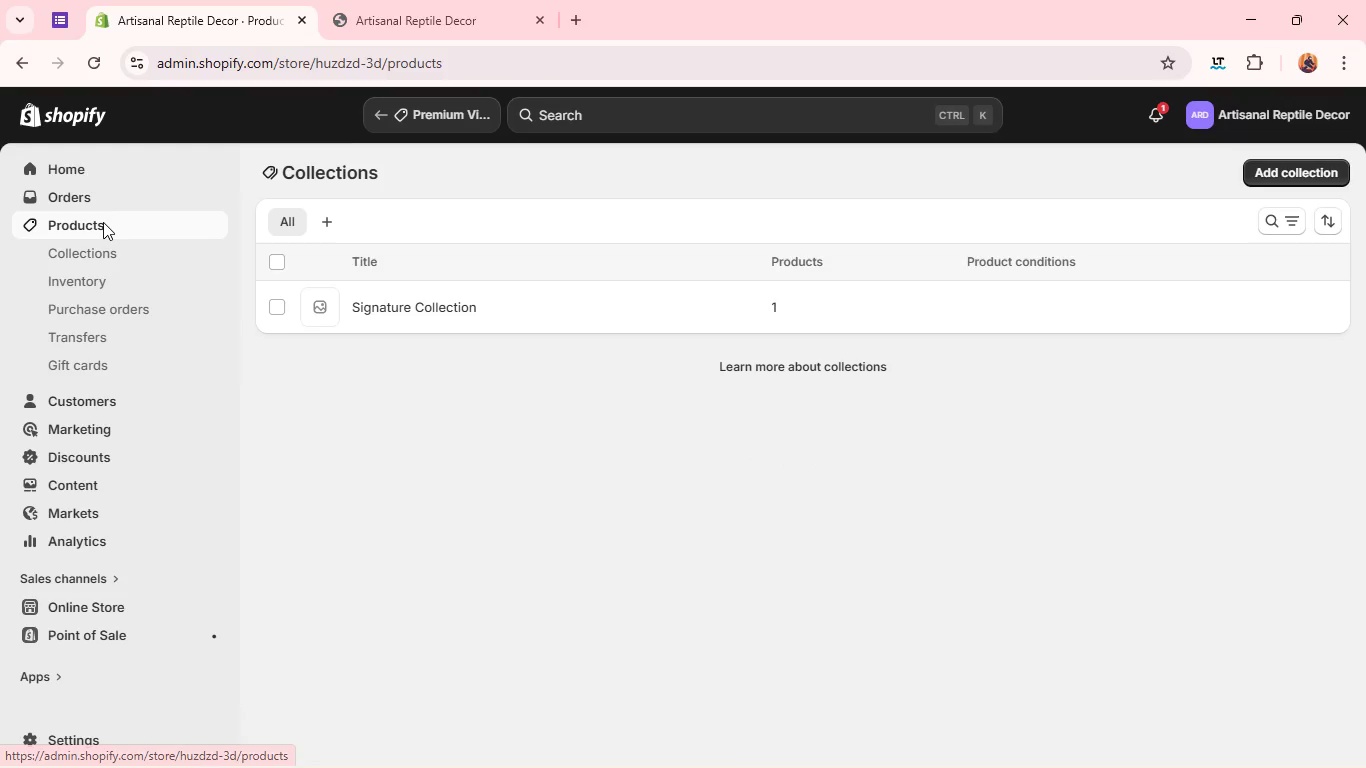 
double_click([313, 306])
 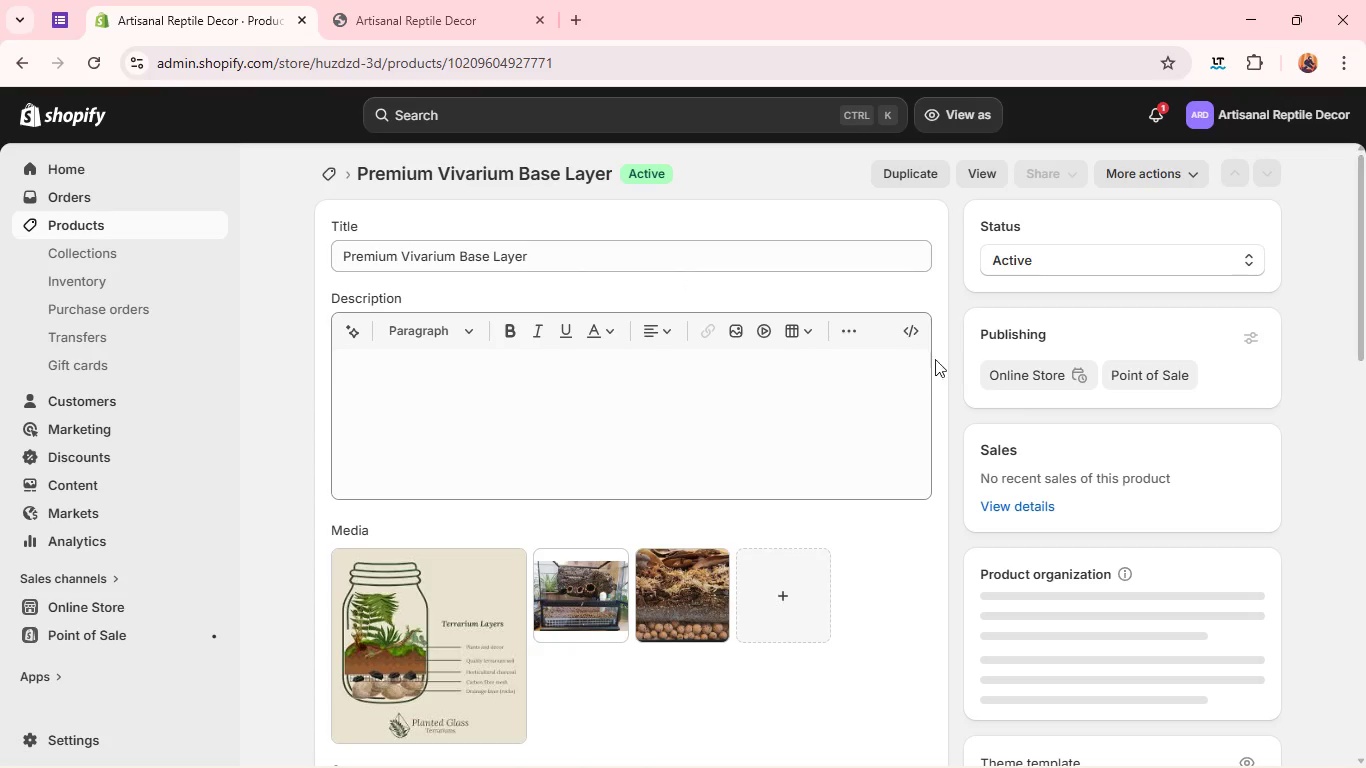 
wait(8.19)
 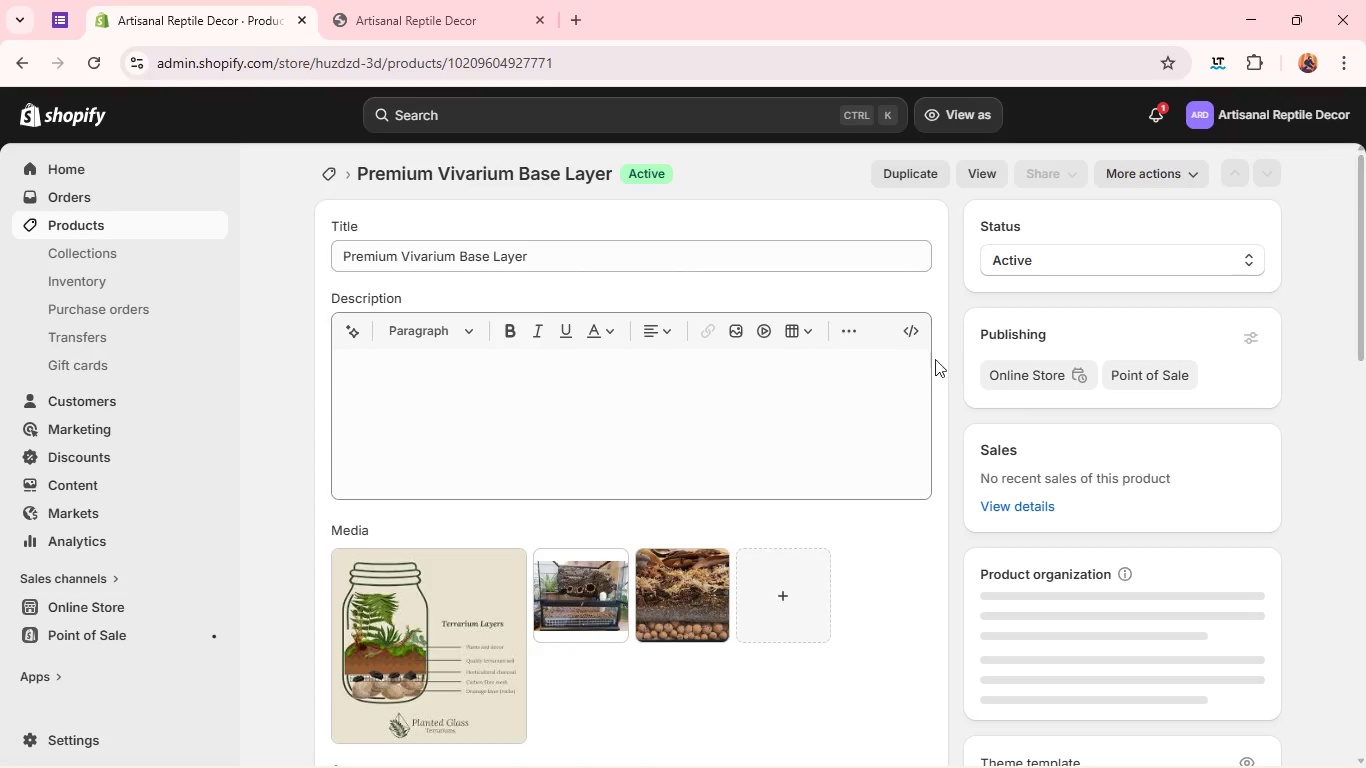 
left_click([118, 231])
 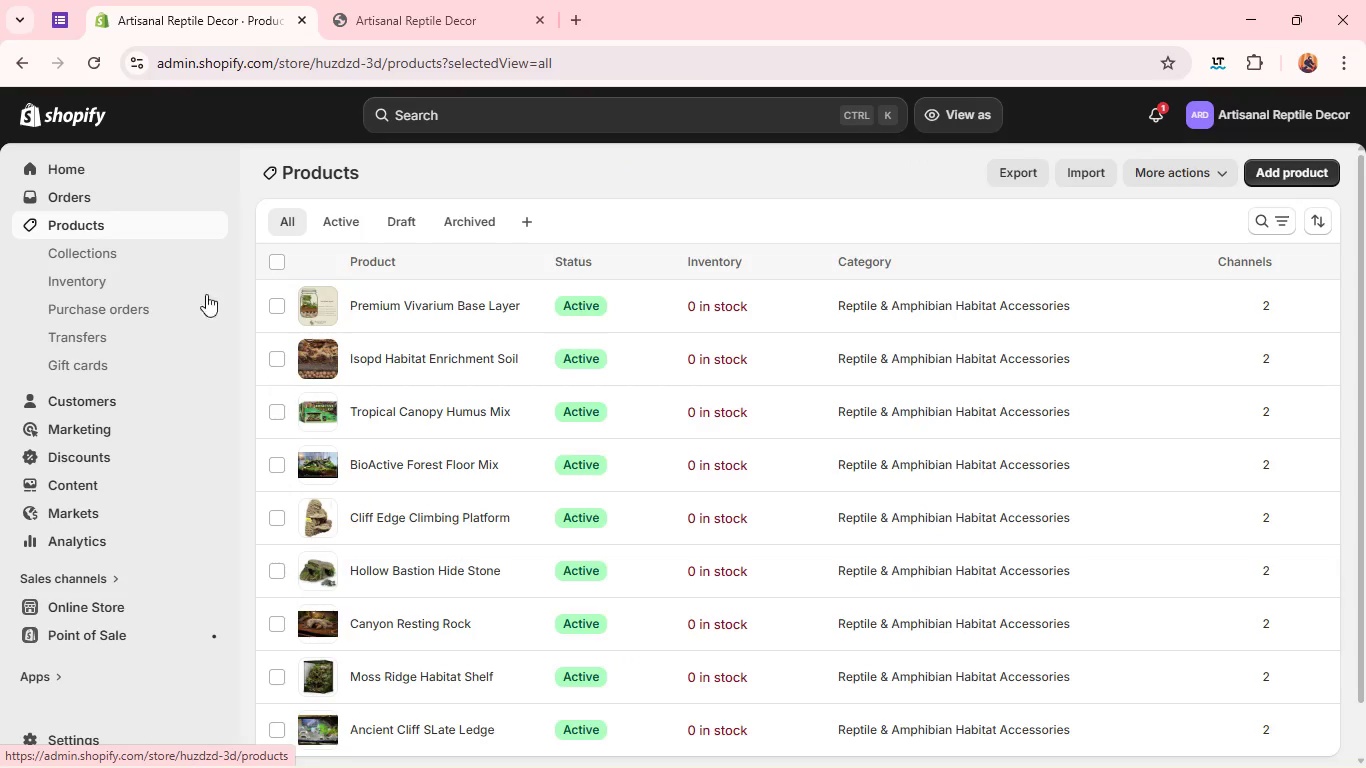 
double_click([318, 364])
 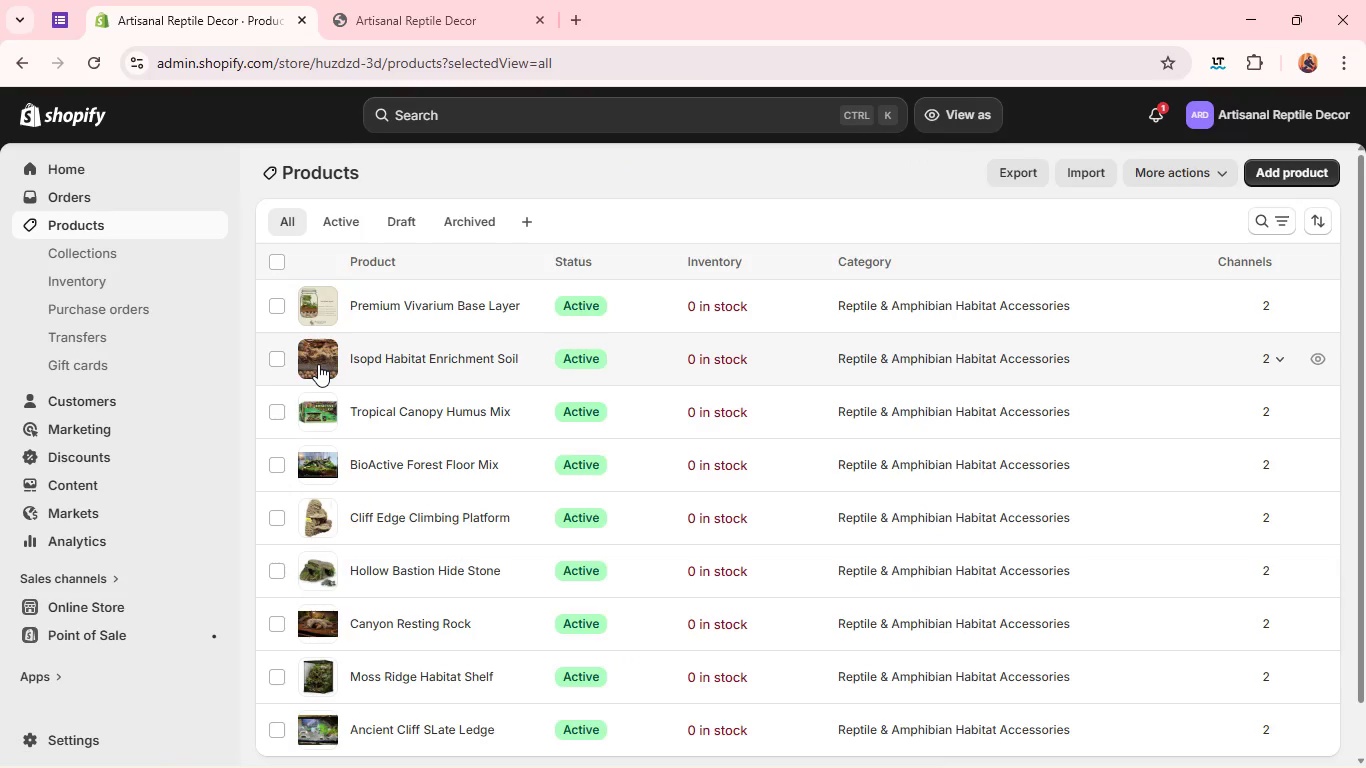 
triple_click([318, 364])
 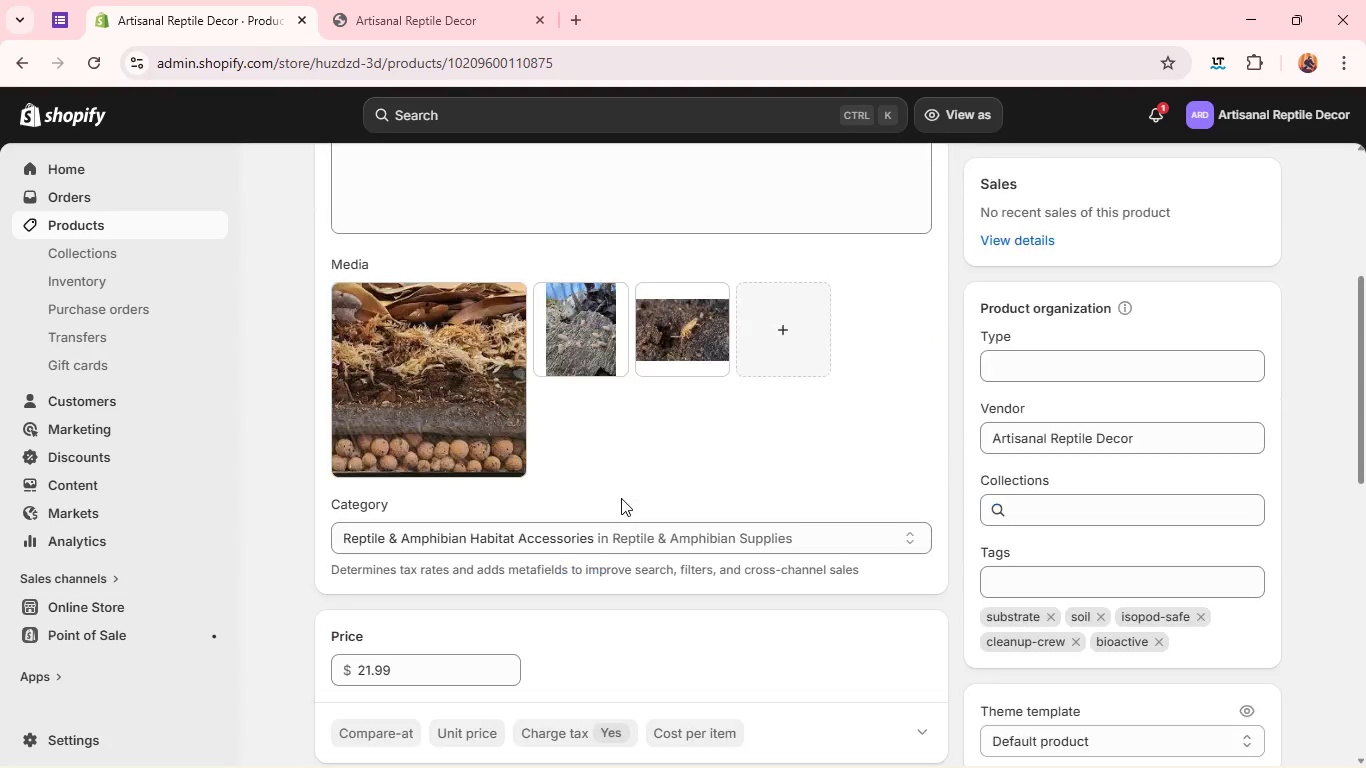 
wait(7.19)
 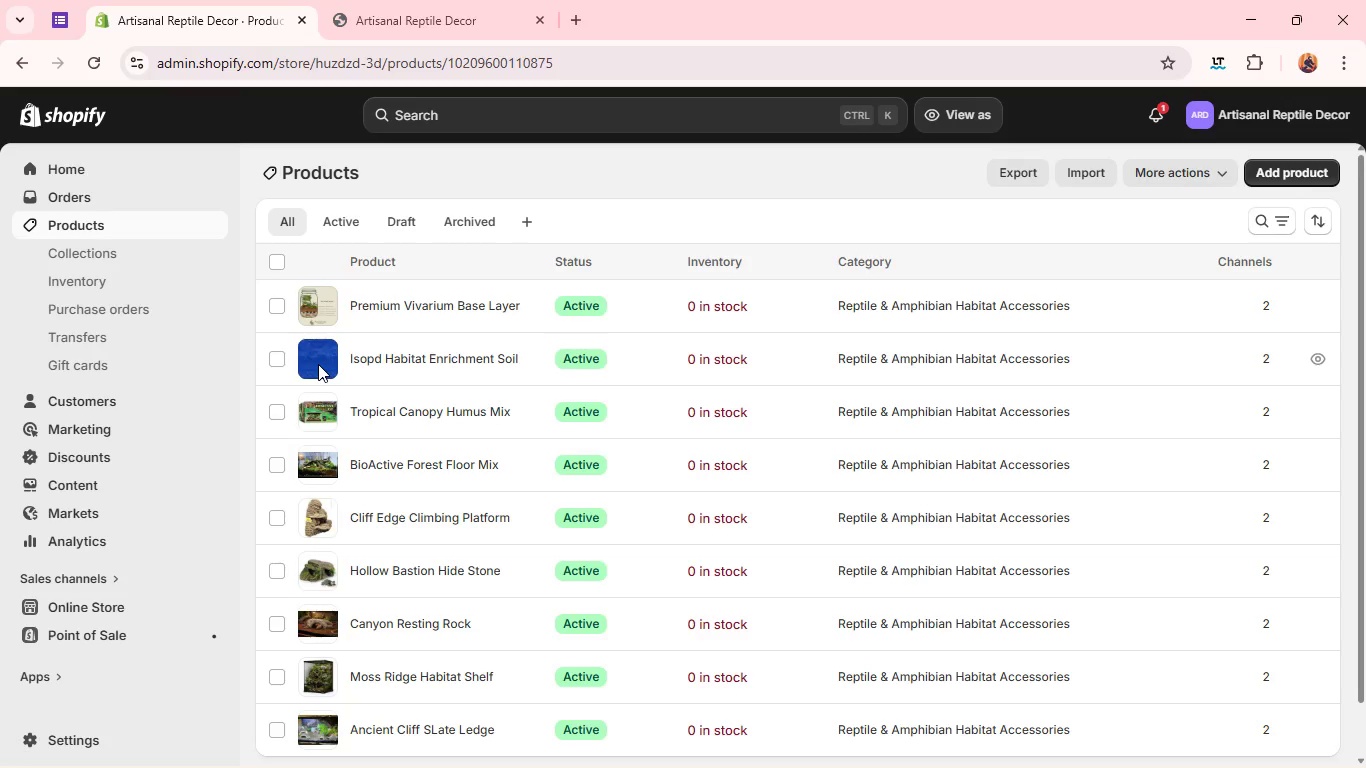 
left_click([1024, 304])
 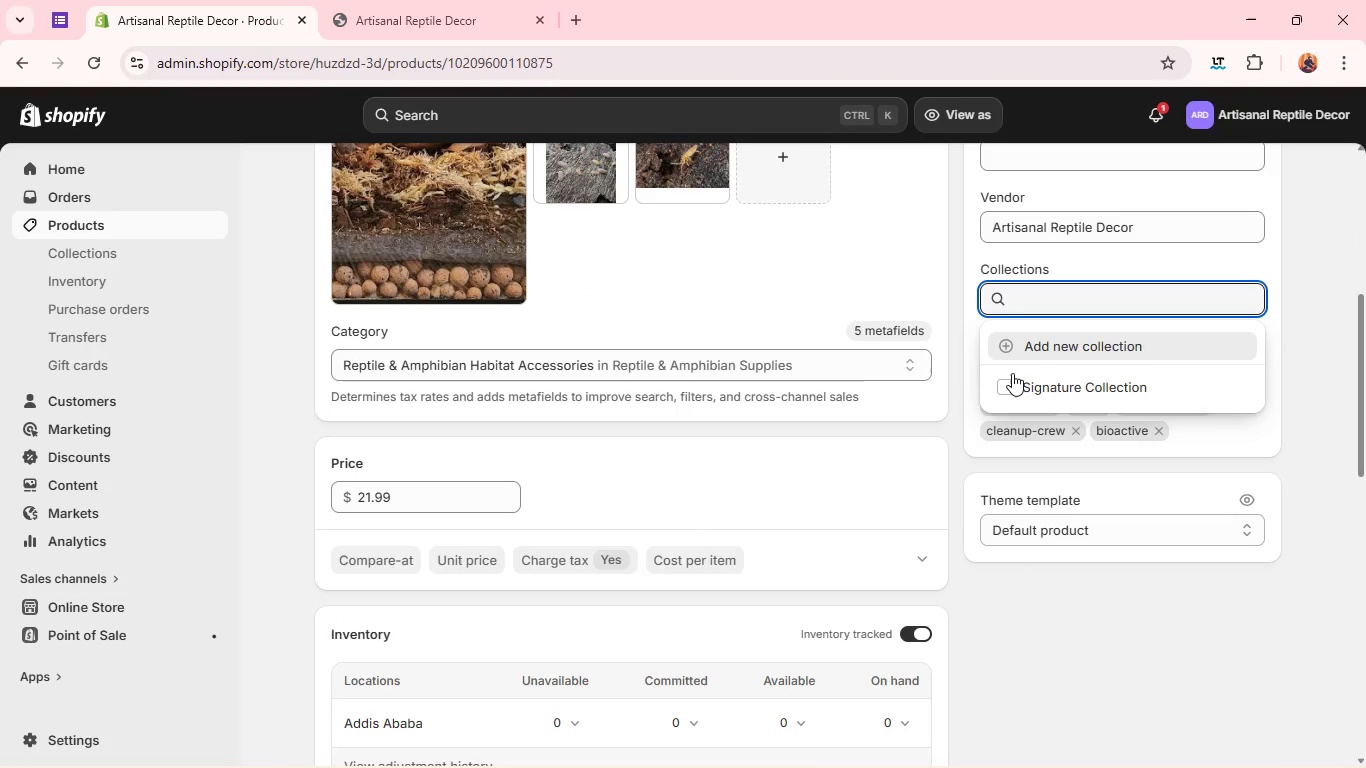 
left_click([1011, 377])
 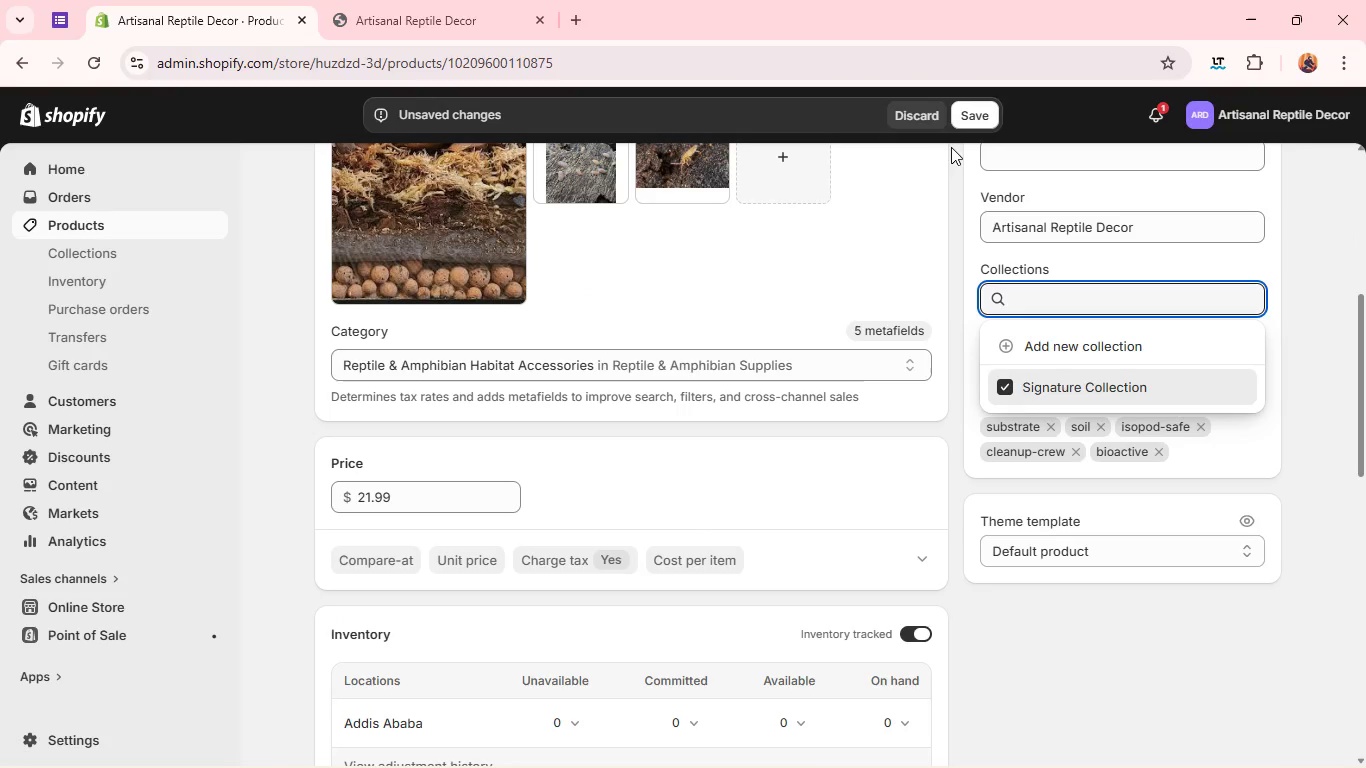 
left_click([970, 106])
 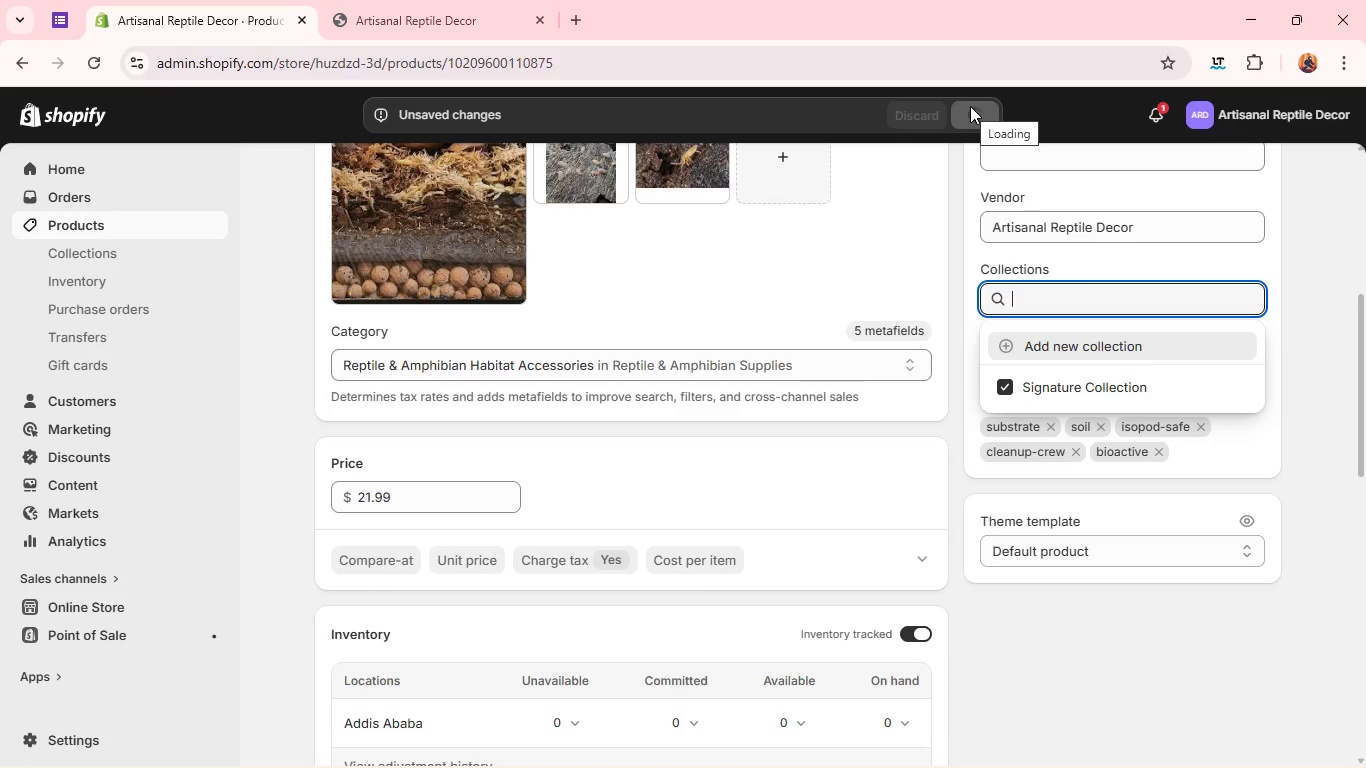 
left_click([868, 251])
 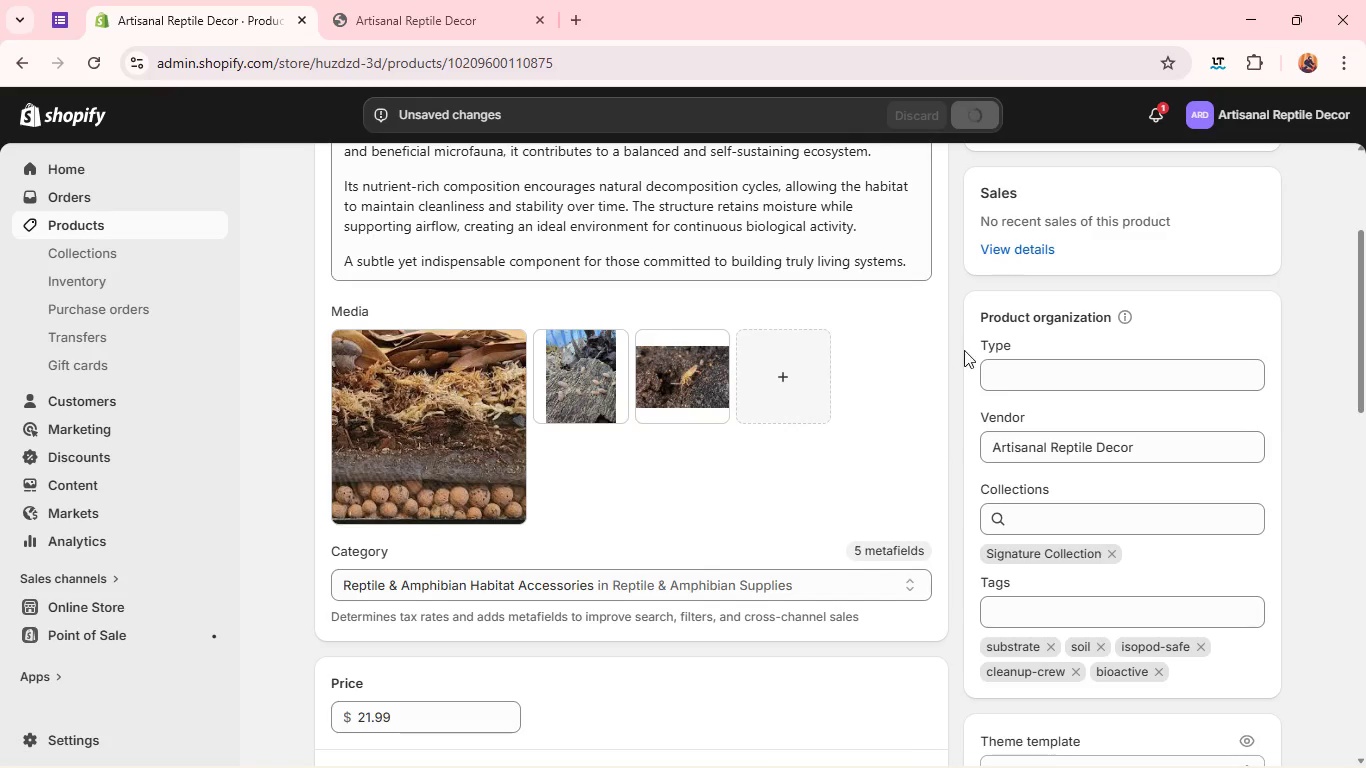 
left_click([1034, 381])
 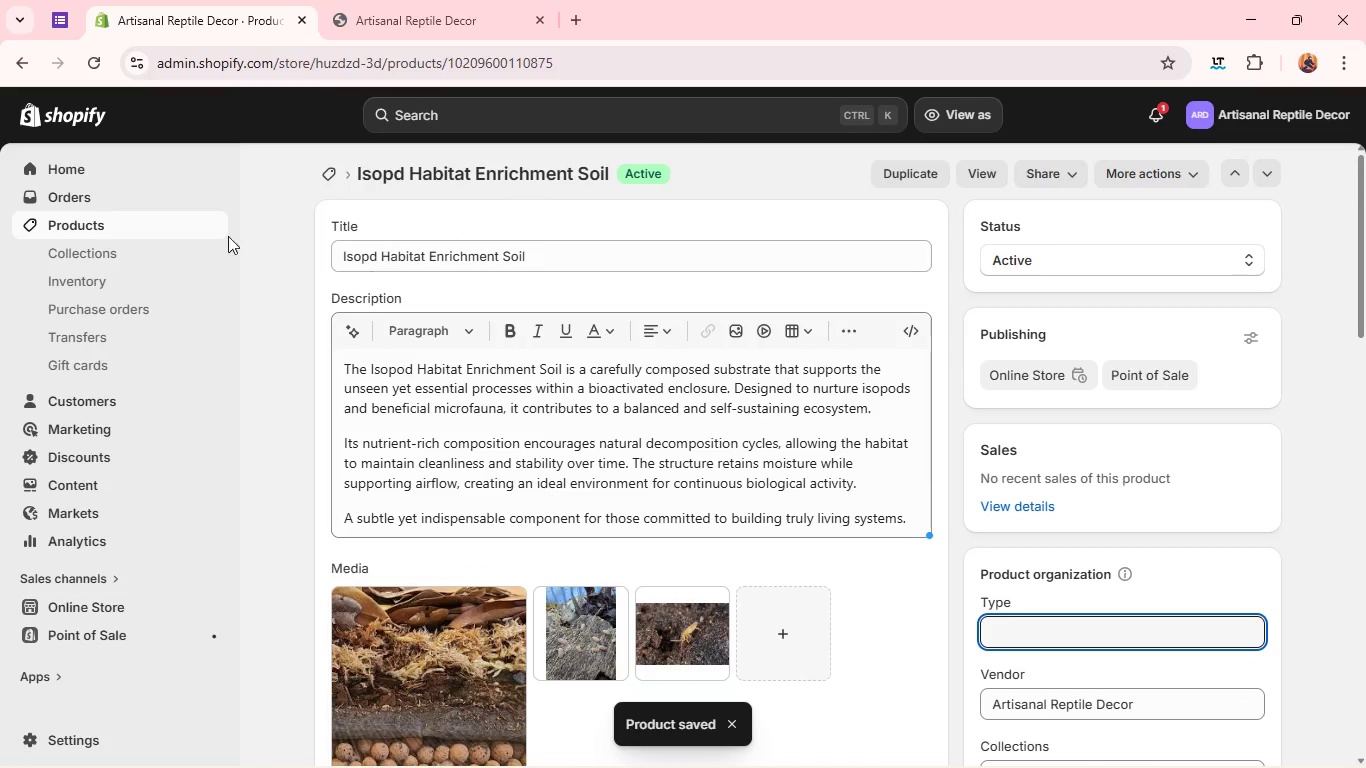 
left_click([178, 229])
 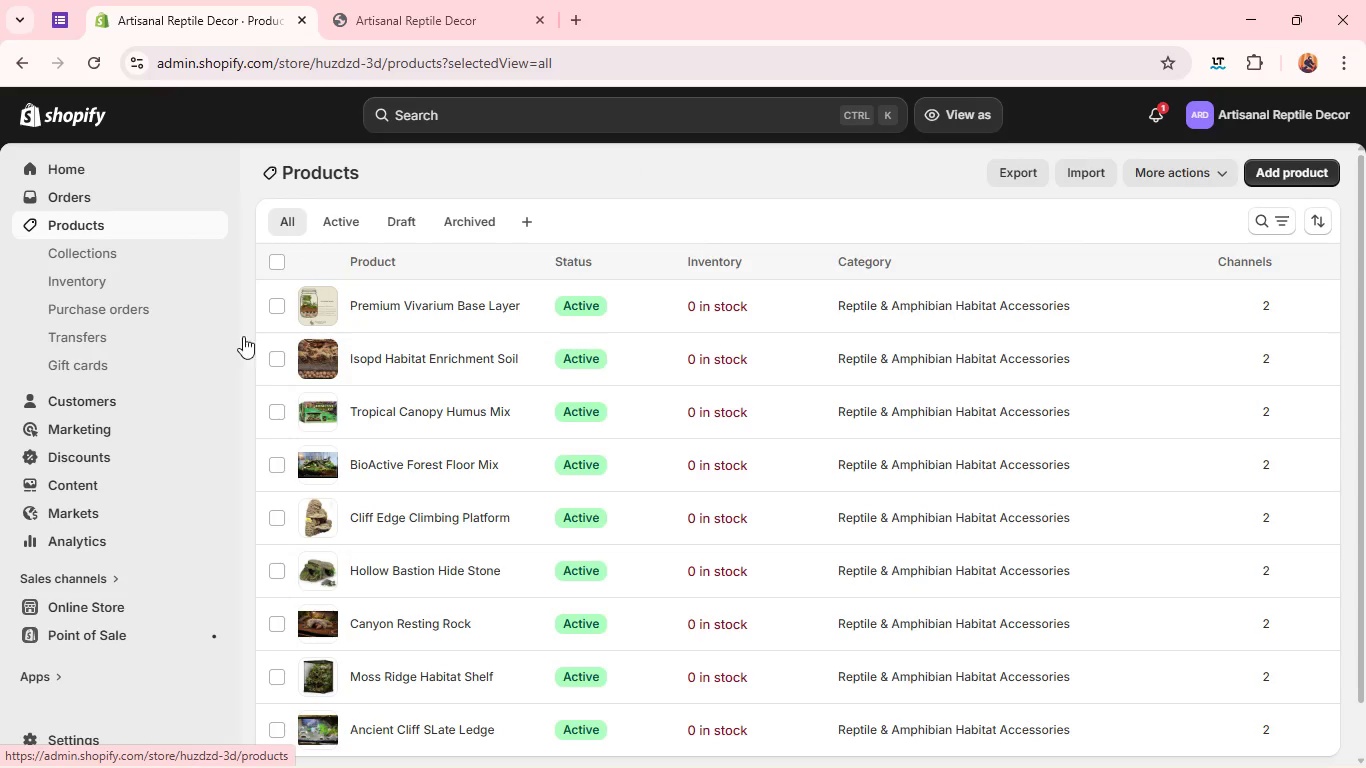 
double_click([323, 416])
 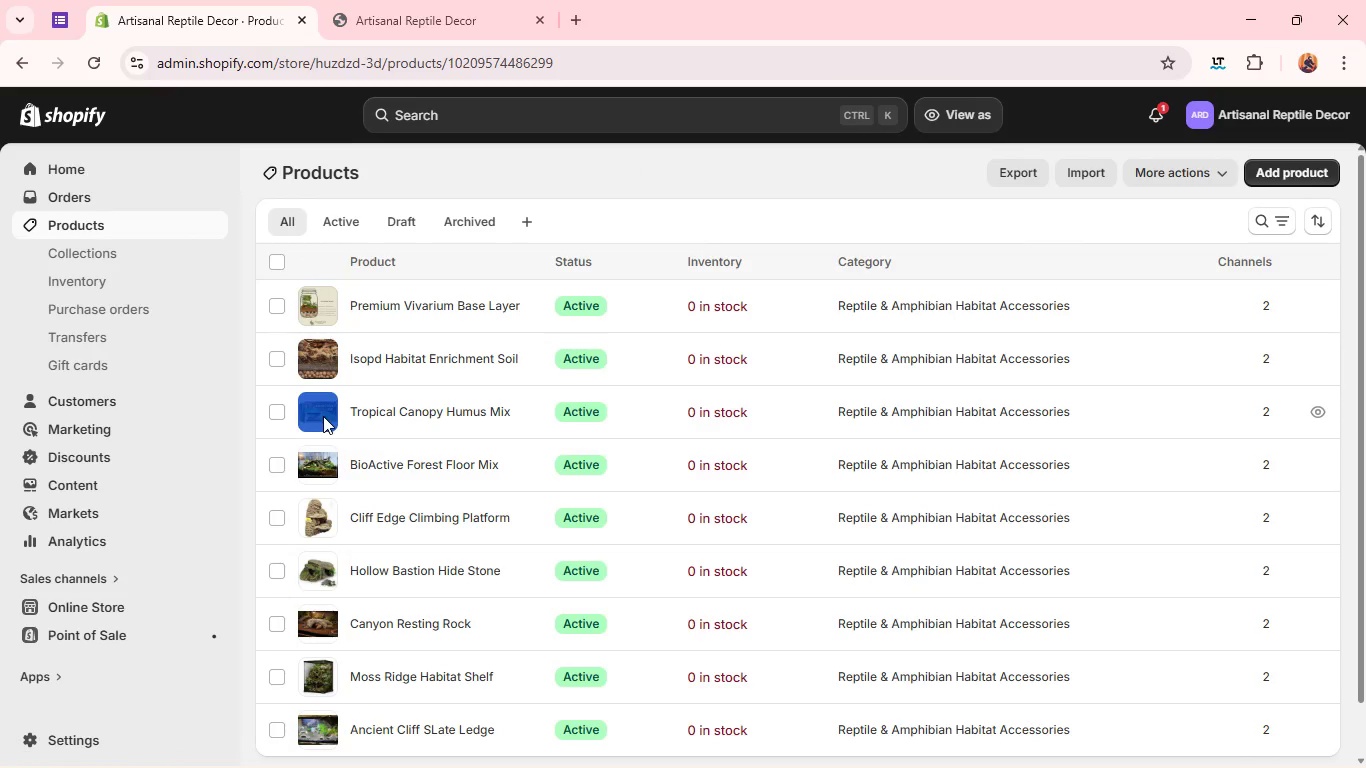 
double_click([323, 416])
 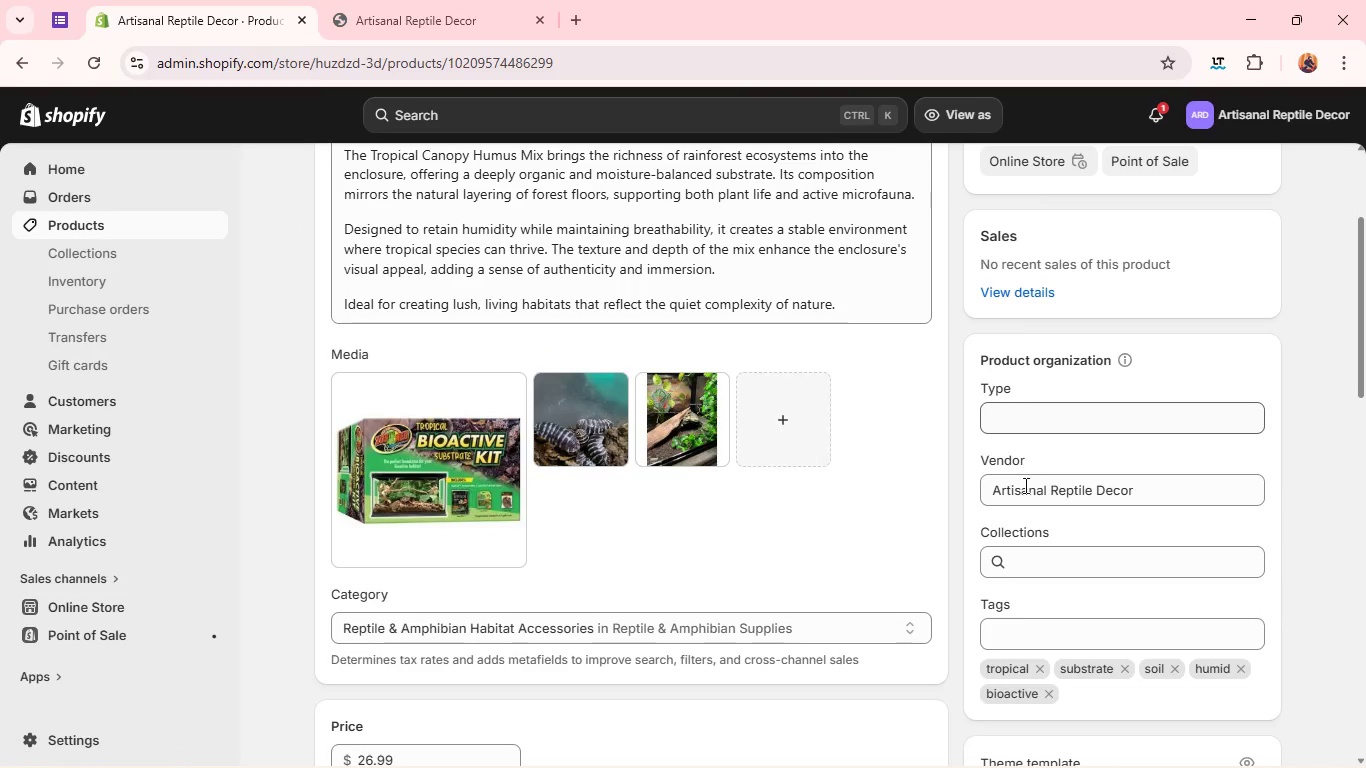 
wait(5.2)
 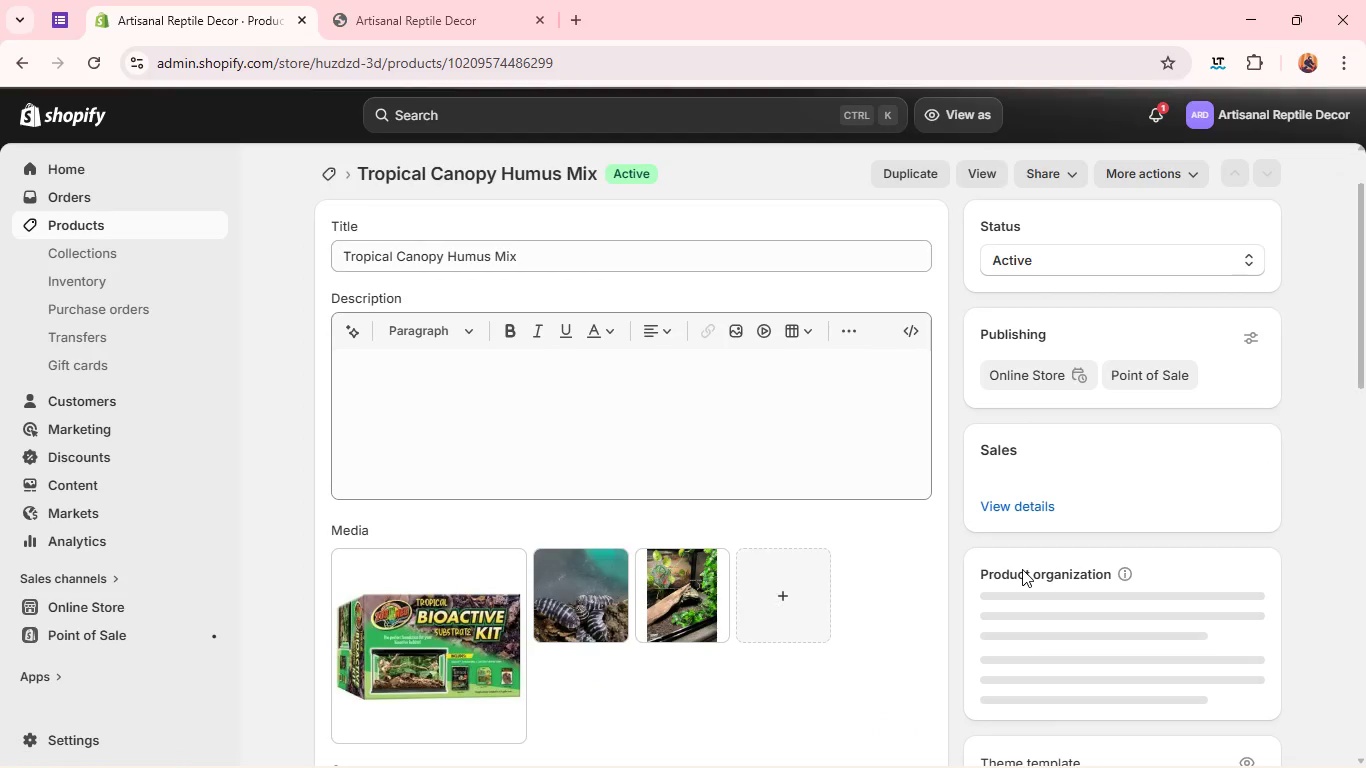 
left_click([1045, 564])
 